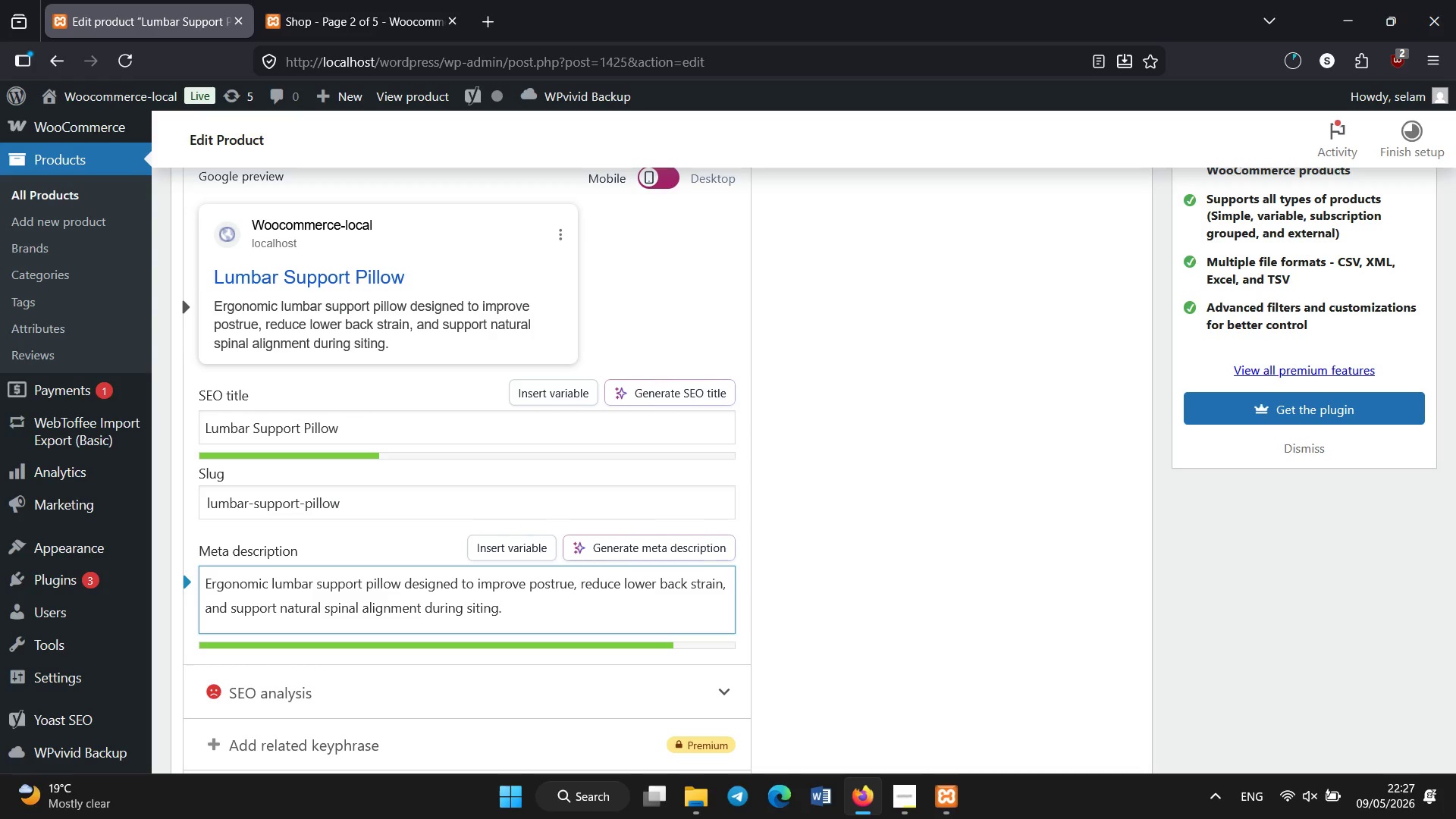 
scroll: coordinate [420, 286], scroll_direction: up, amount: 4.0
 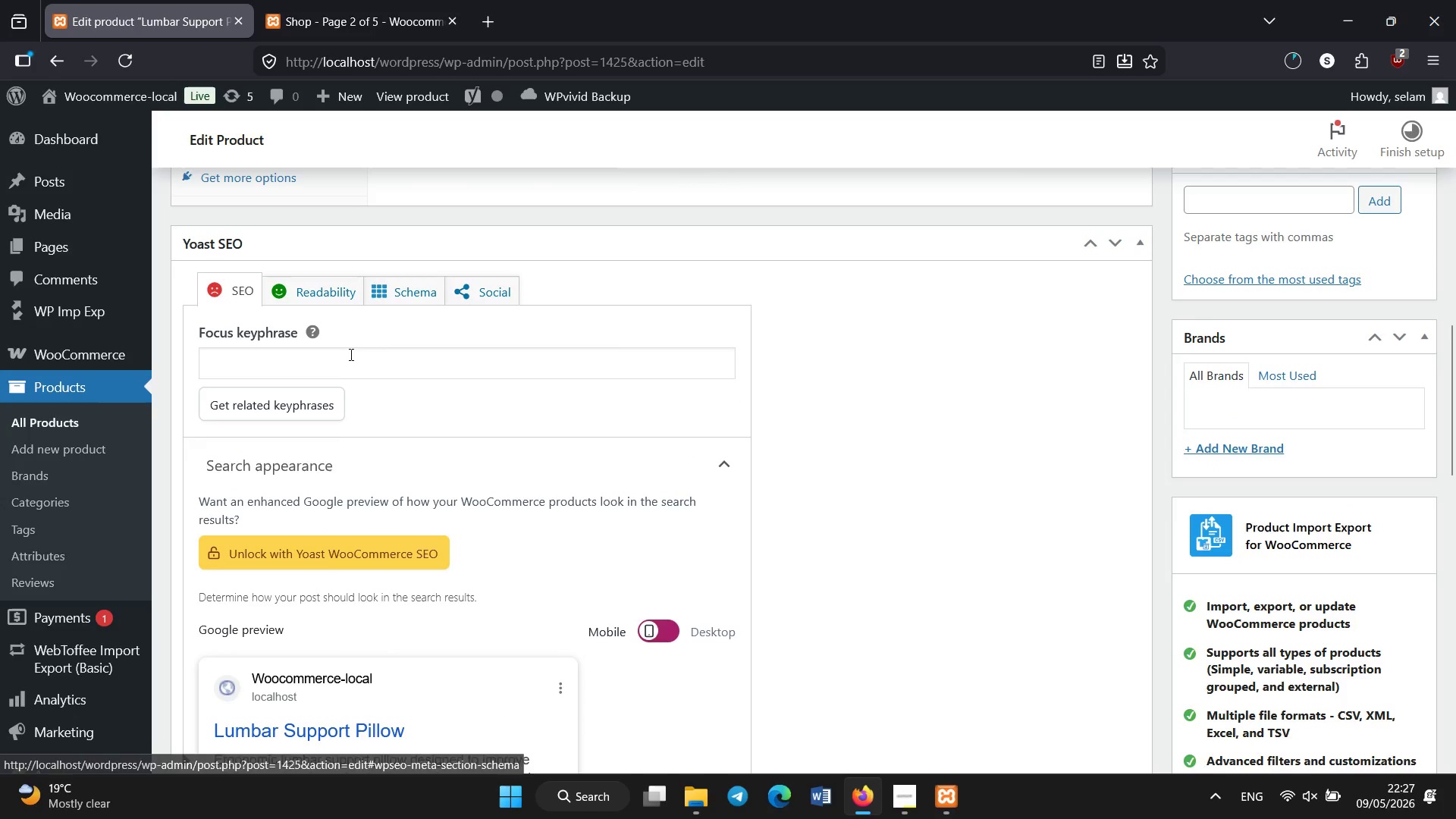 
left_click([351, 355])
 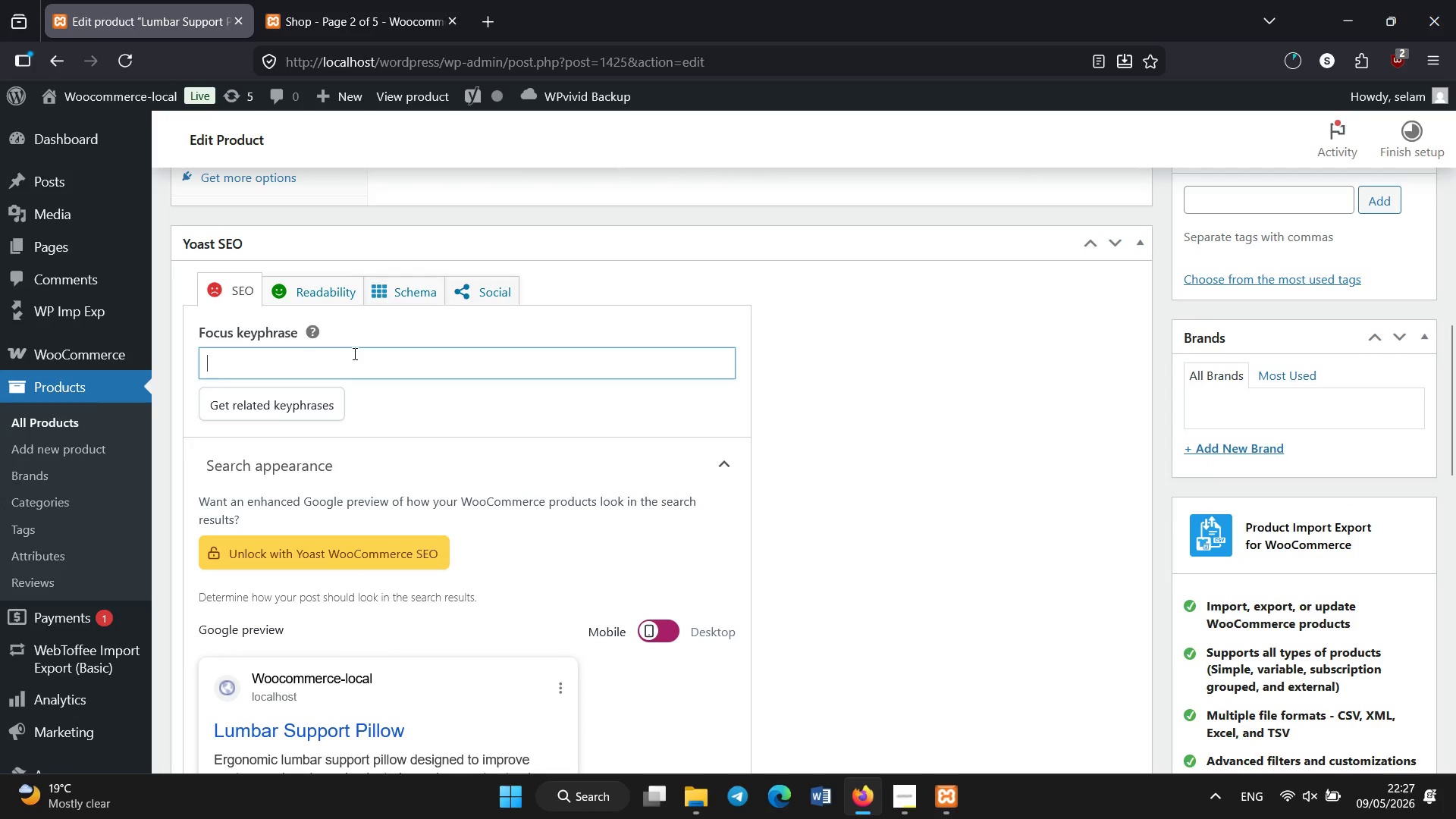 
type(spp)
key(Backspace)
type(inal health, )
key(Backspace)
 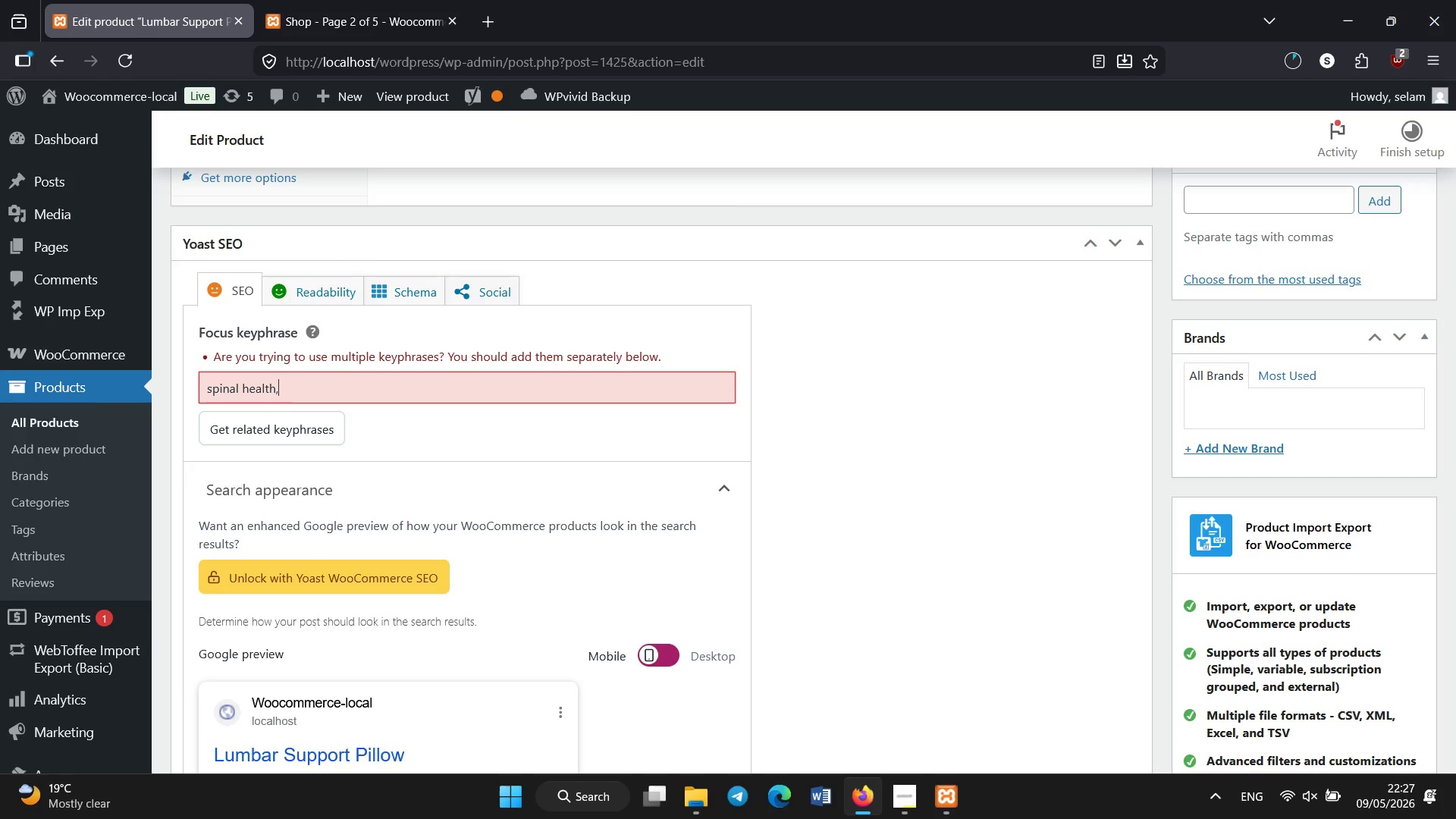 
key(Backspace)
 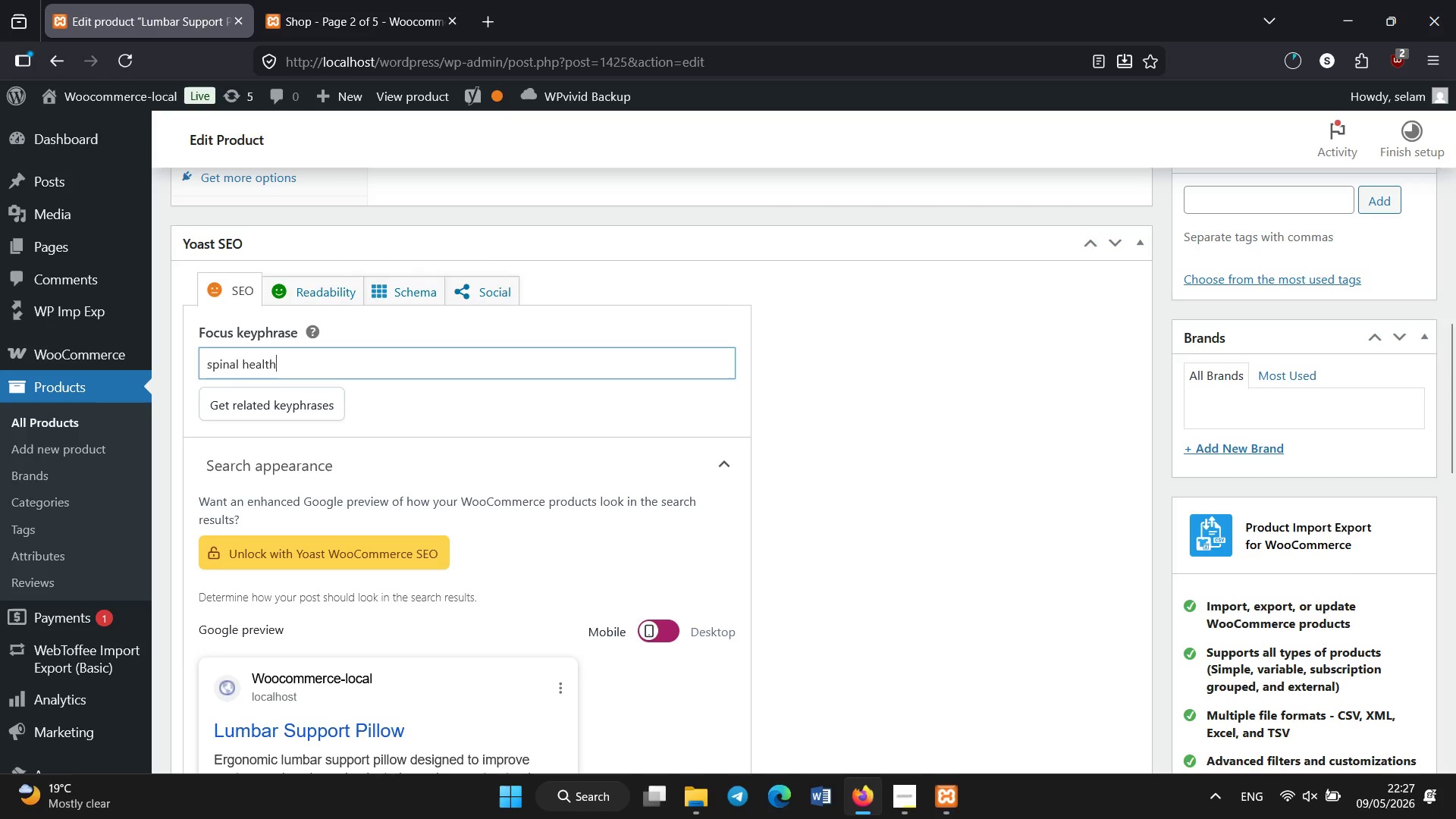 
key(Comma)
 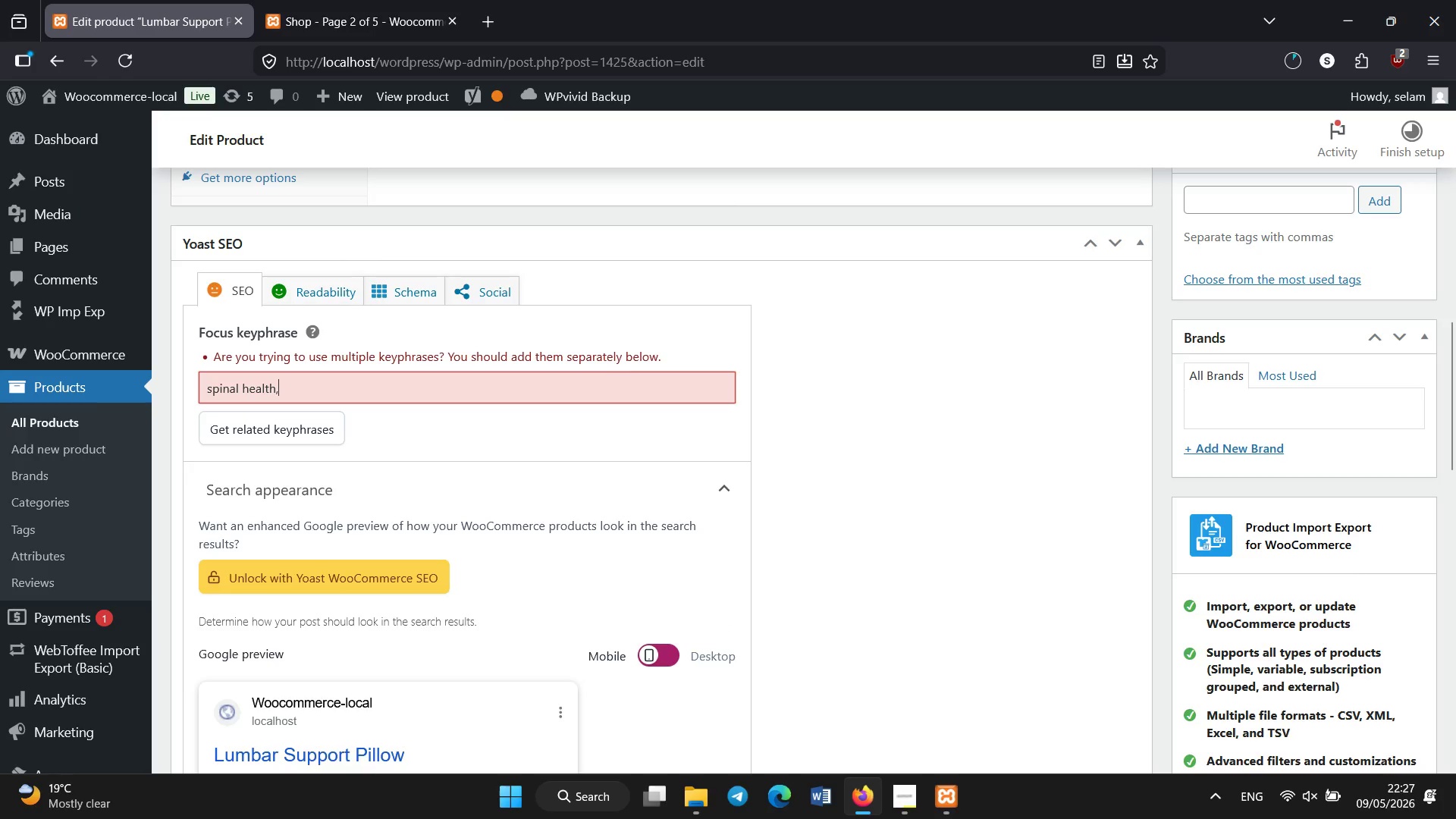 
key(Backspace)
 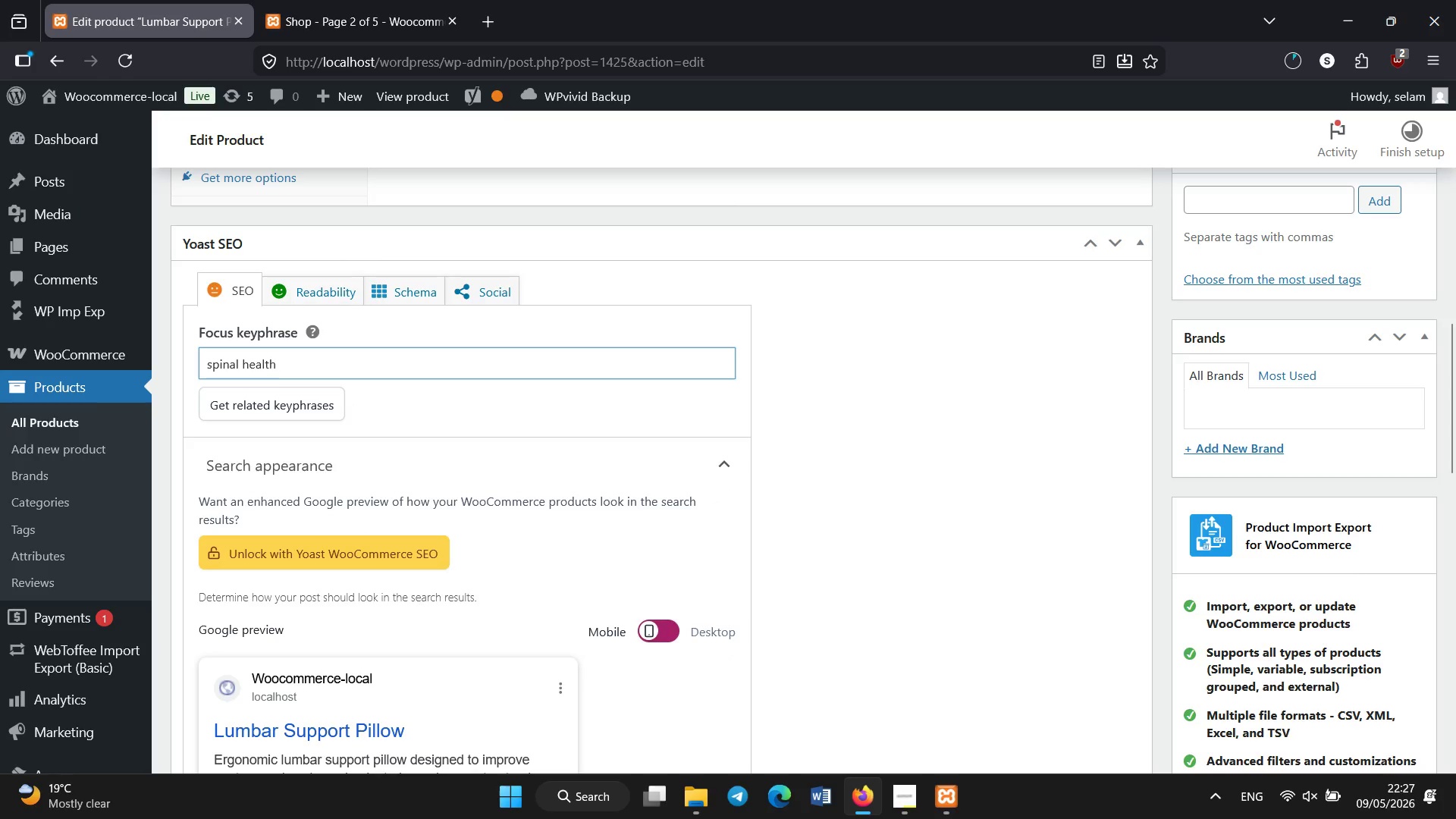 
key(Enter)
 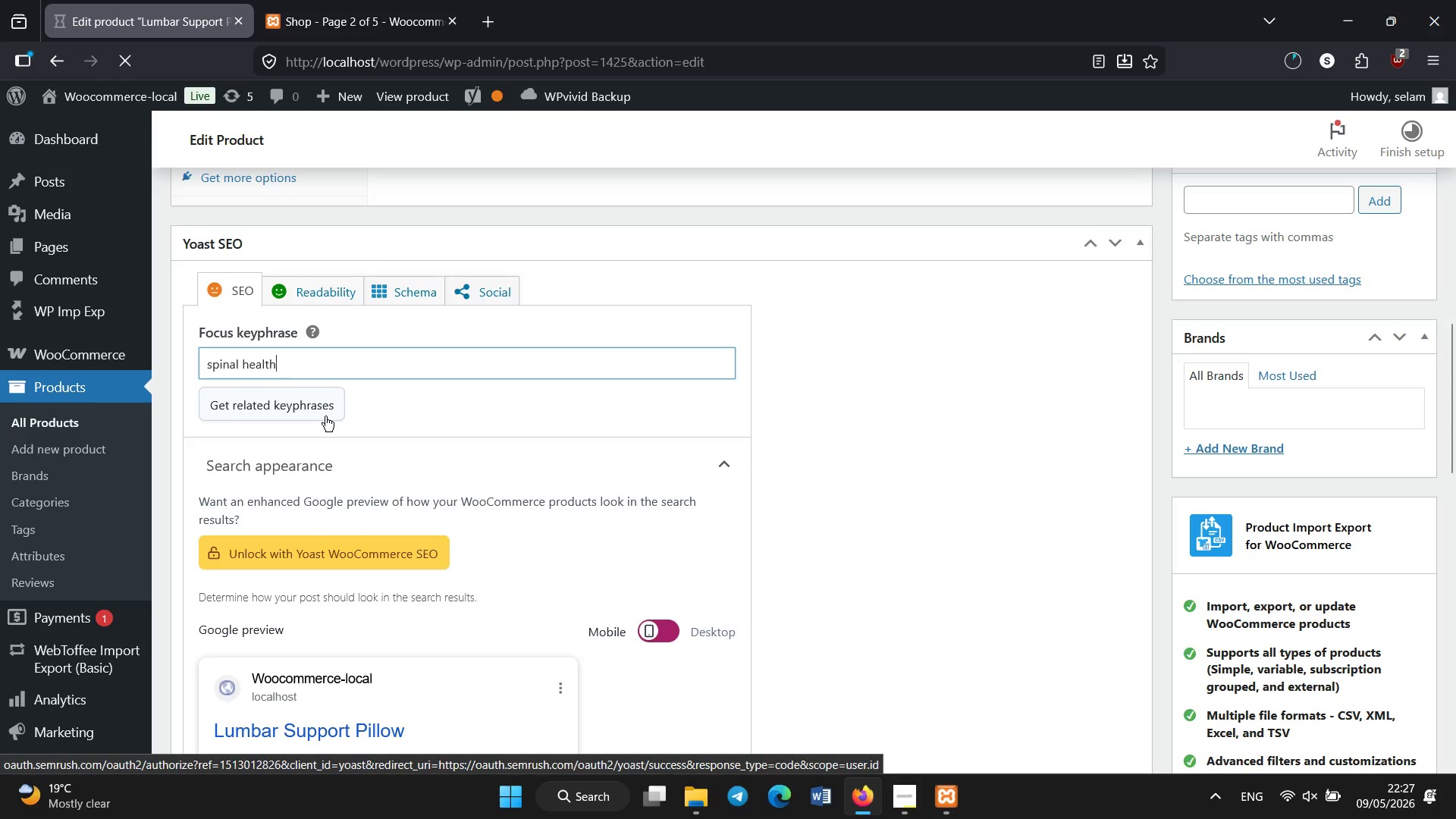 
scroll: coordinate [346, 433], scroll_direction: down, amount: 8.0
 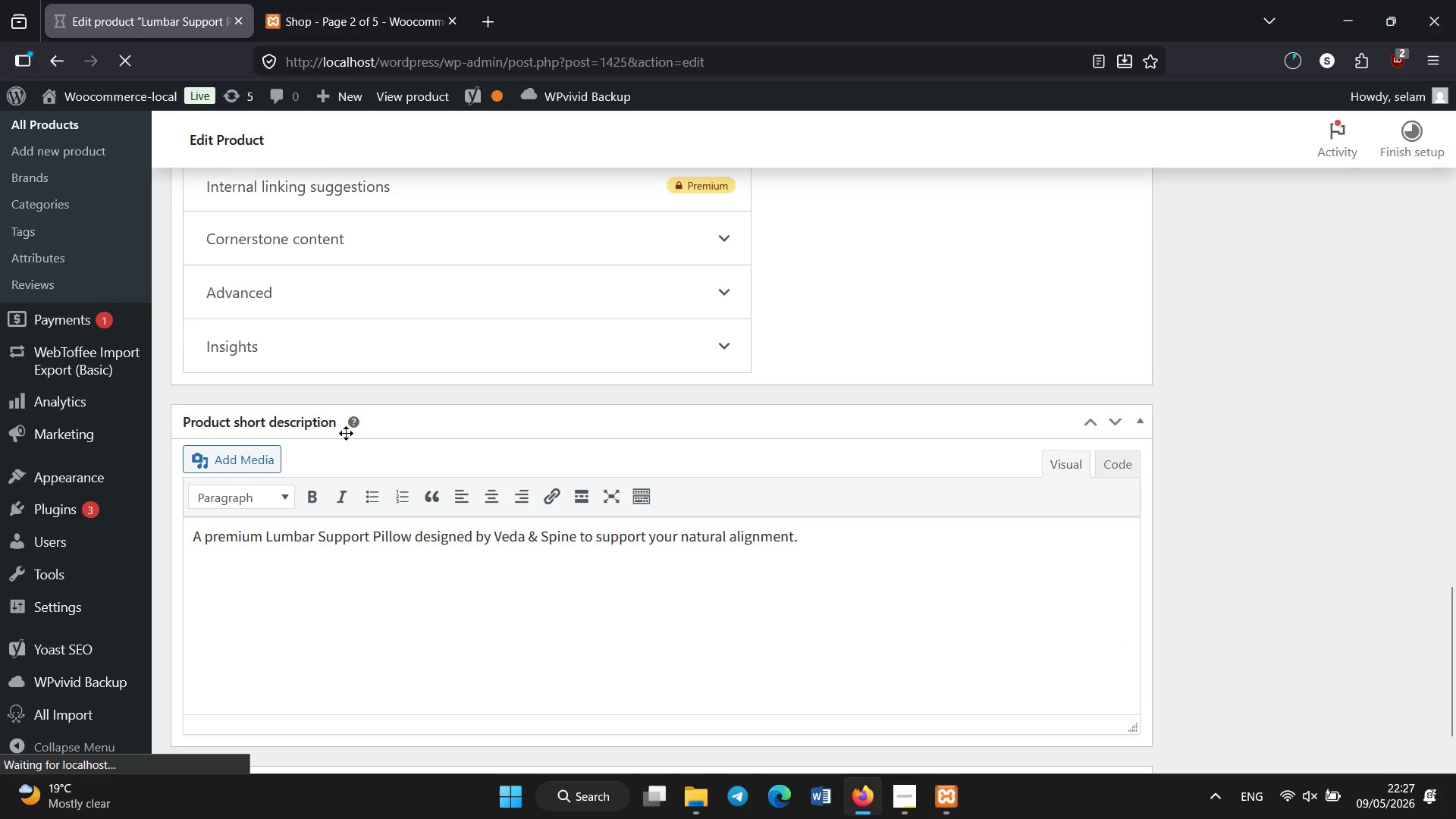 
scroll: coordinate [346, 433], scroll_direction: up, amount: 12.0
 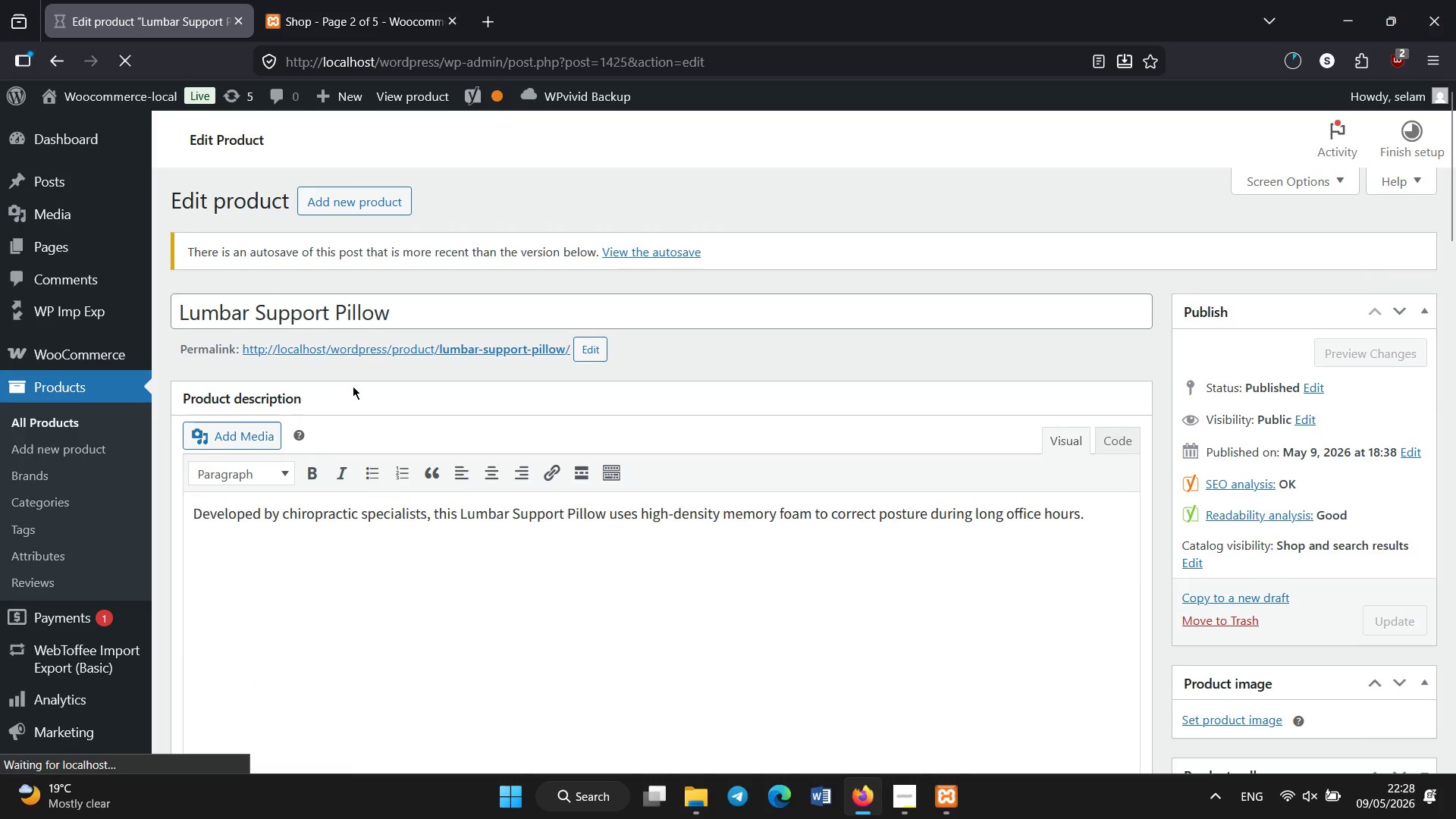 
left_click([497, 2])
 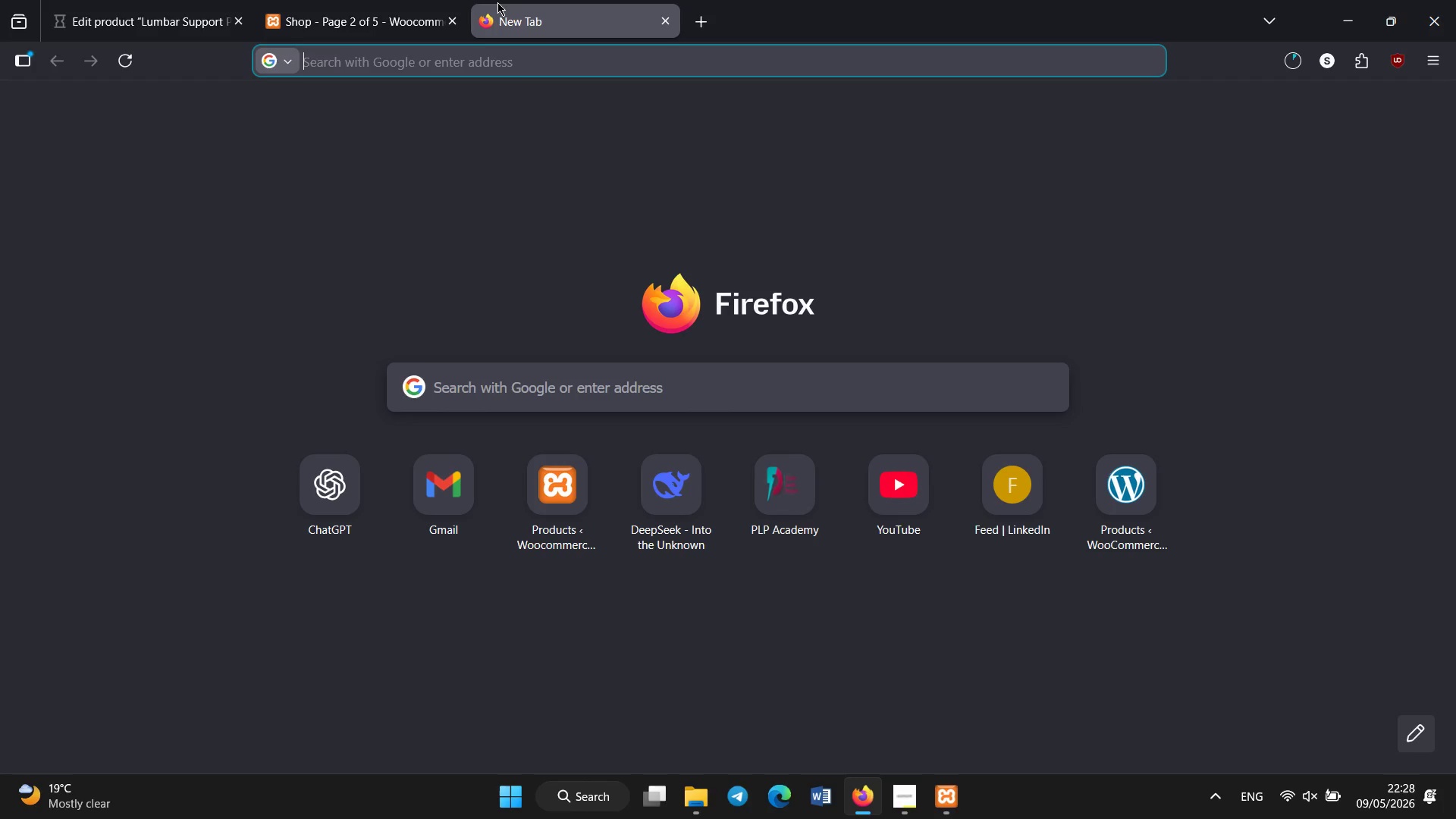 
type(pe)
 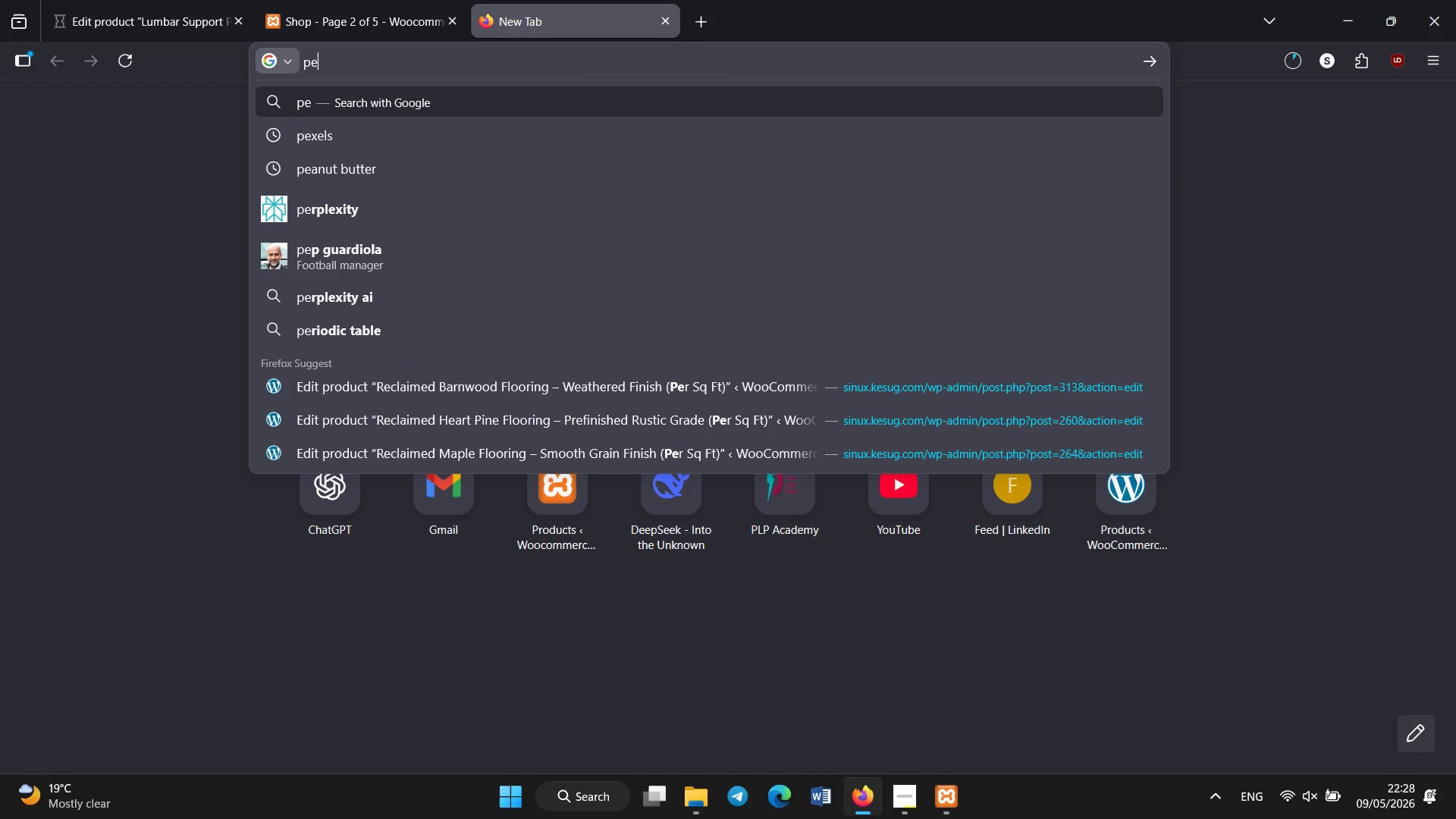 
key(ArrowDown)
 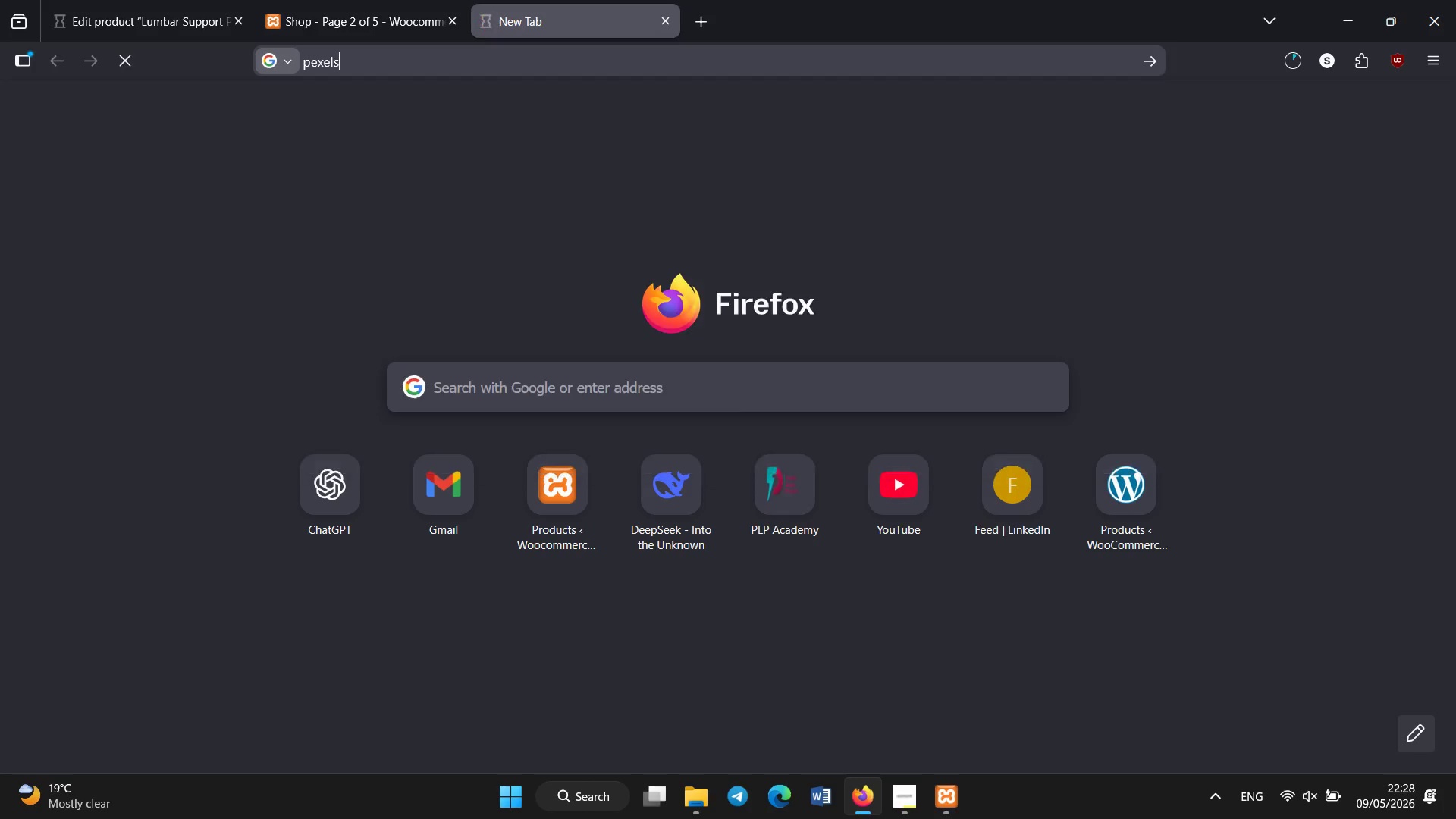 
key(Enter)
 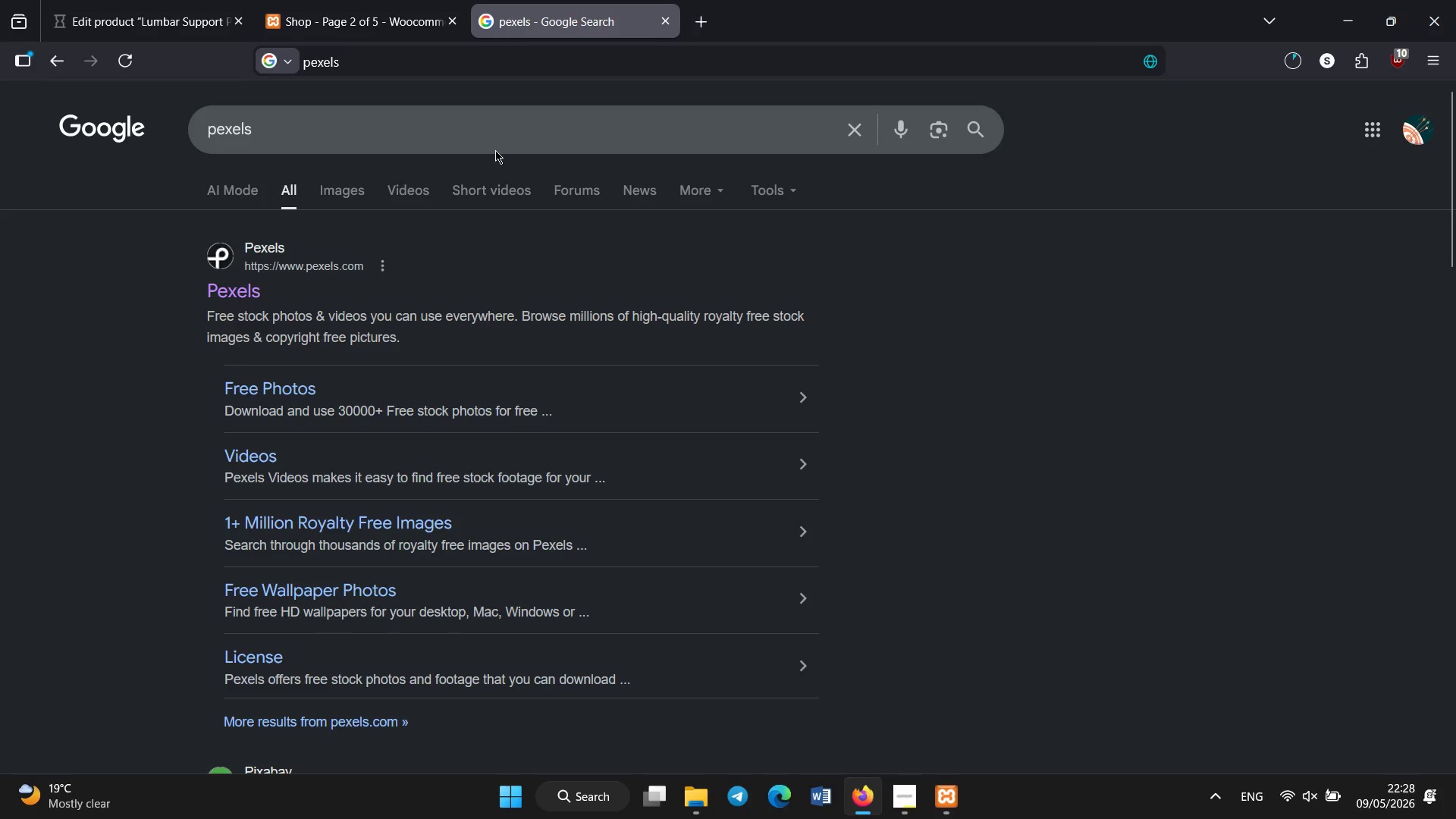 
left_click([253, 282])
 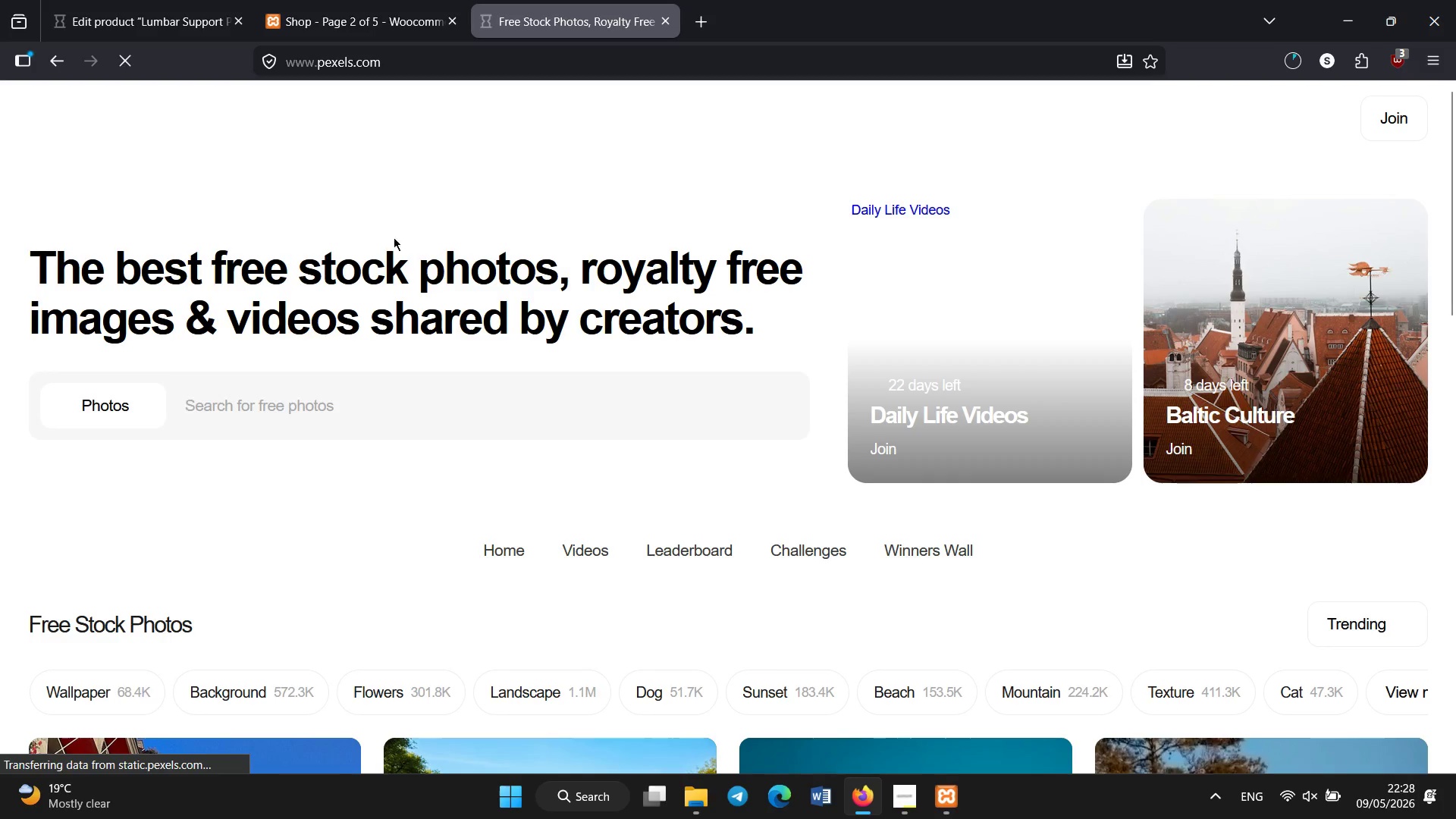 
left_click([352, 441])
 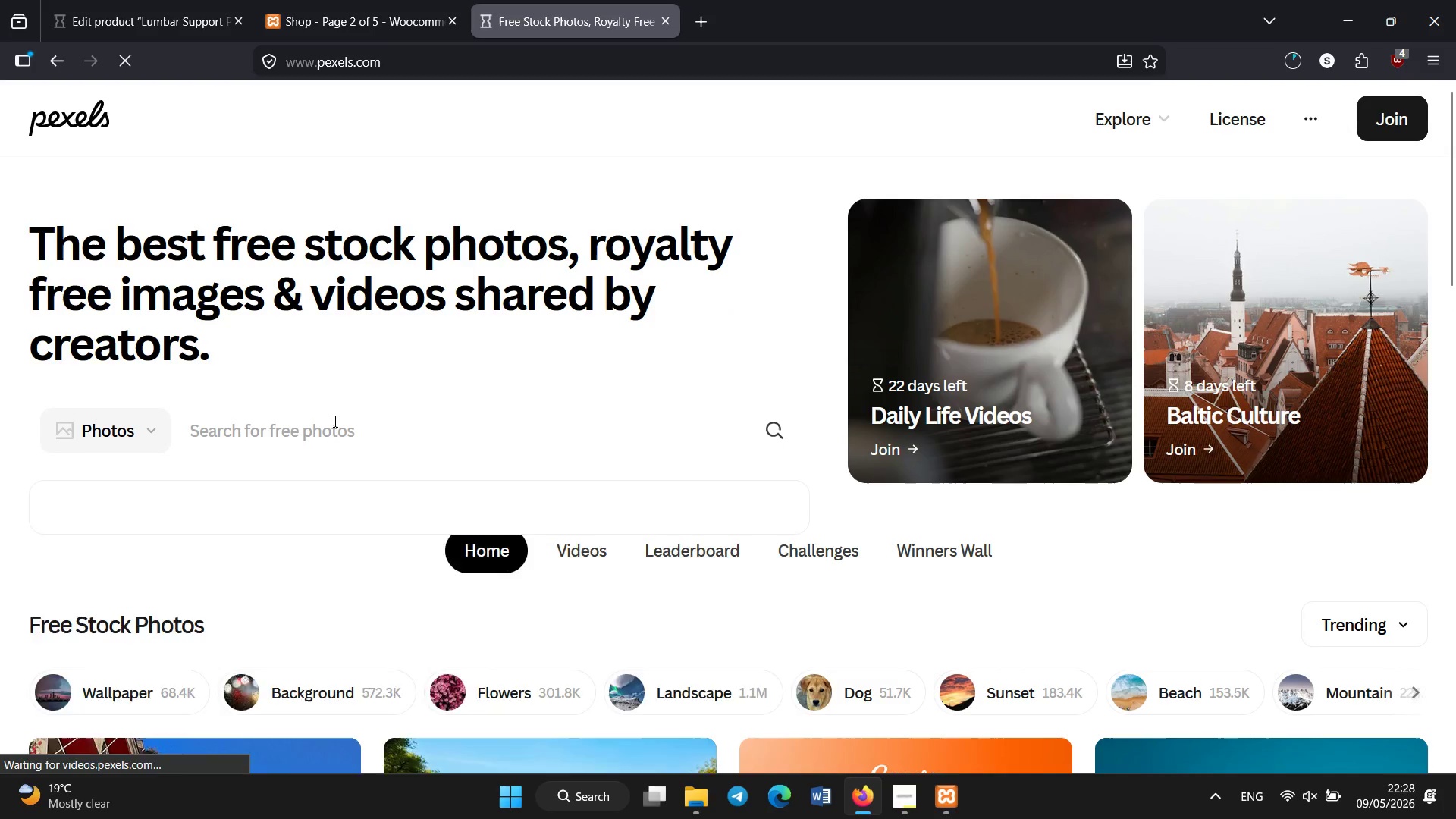 
type(lumber support pillow ergonimic memory foam office chair back support cushion white)
 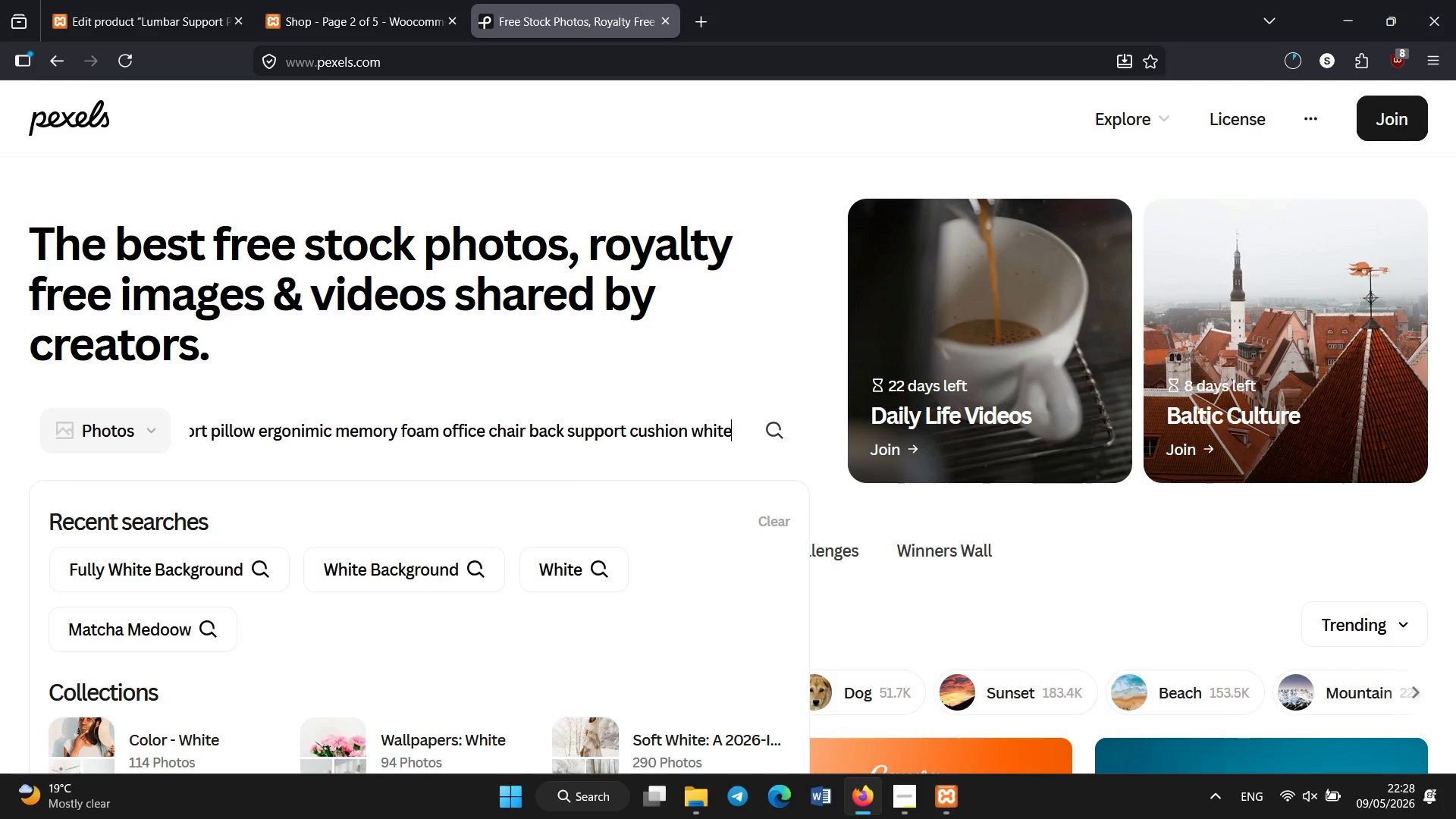 
key(Enter)
 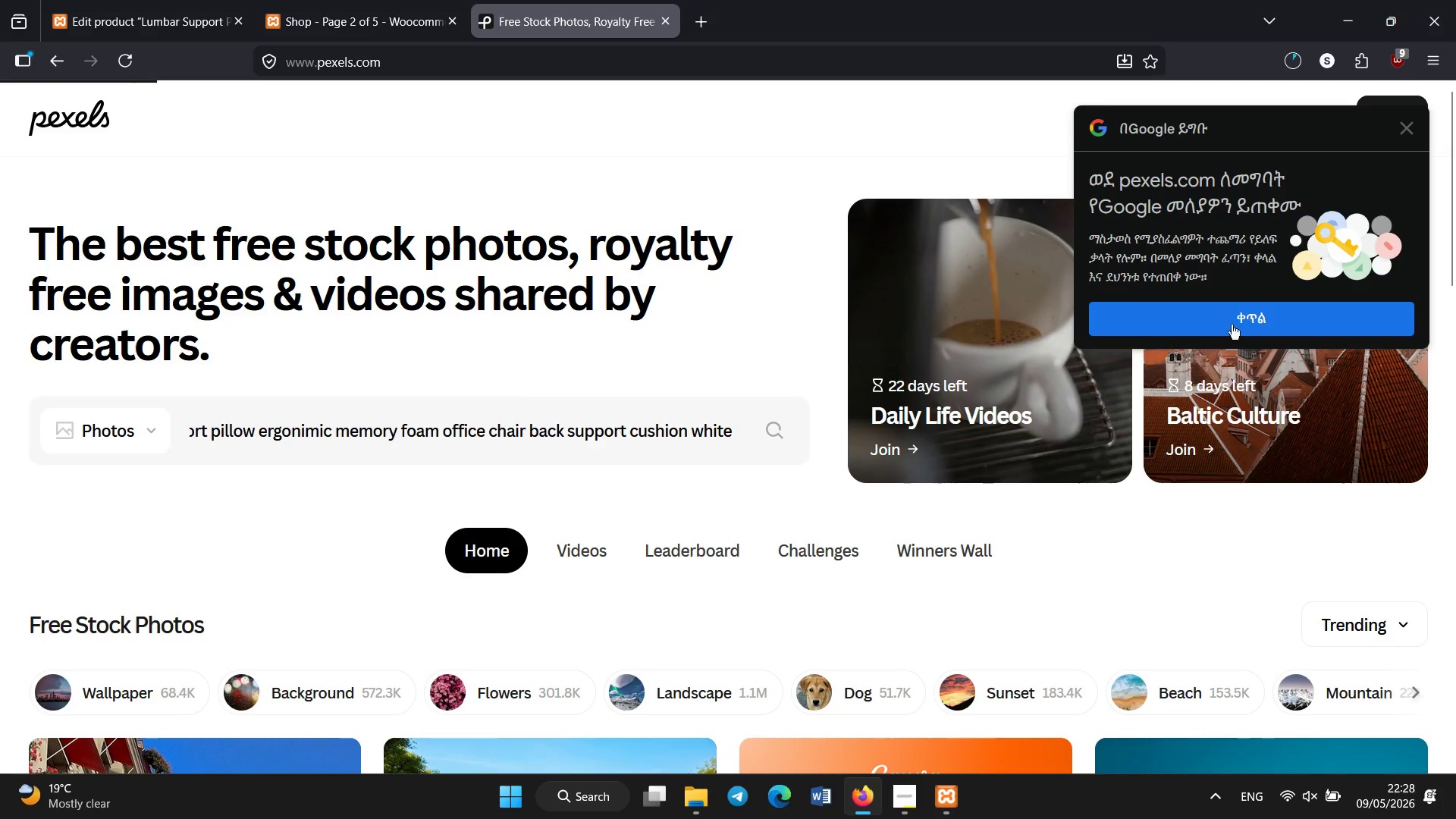 
left_click([1410, 120])
 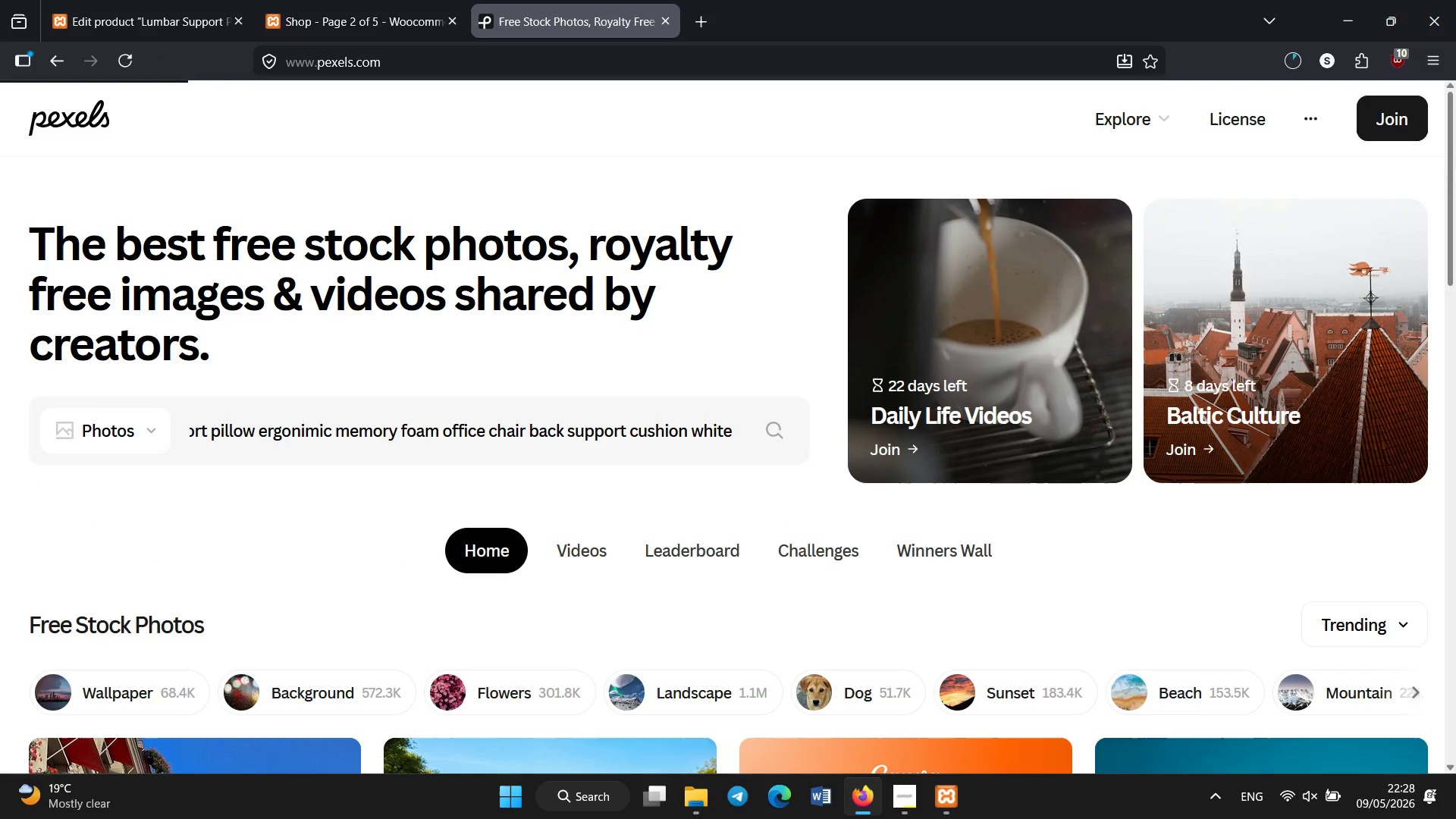 
left_click_drag(start_coordinate=[1455, 170], to_coordinate=[1455, 209])
 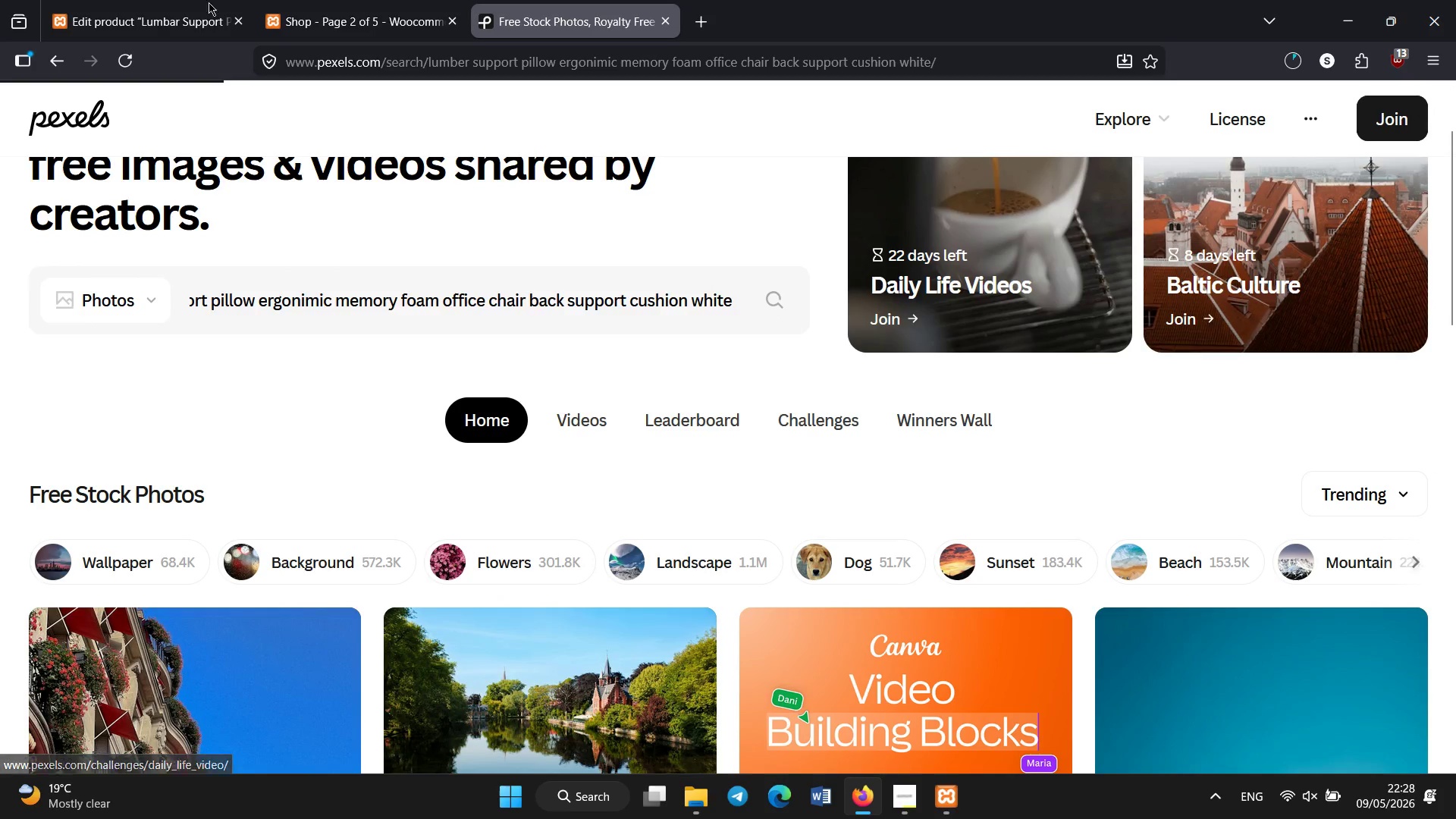 
left_click([189, 0])
 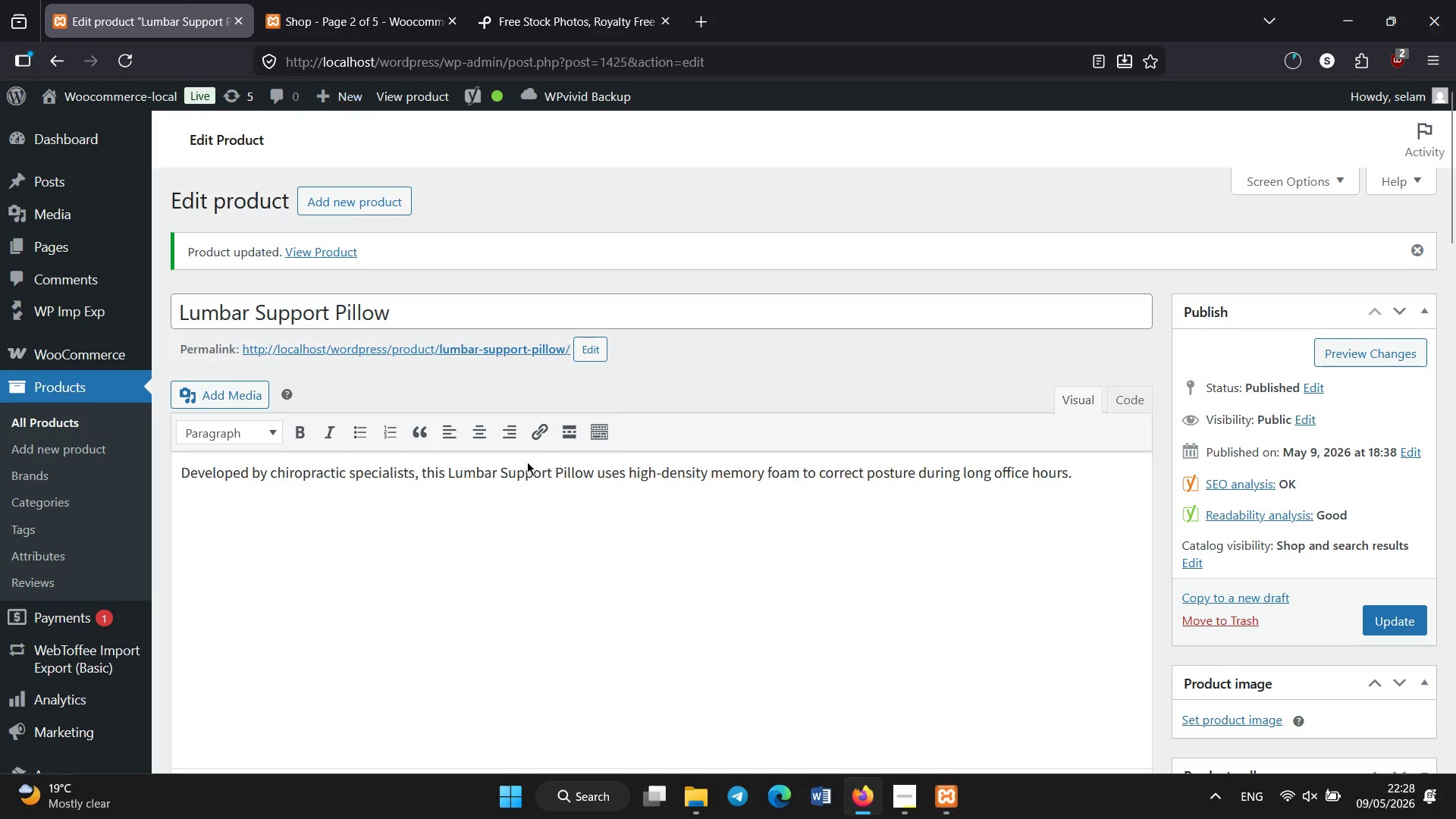 
scroll: coordinate [527, 462], scroll_direction: down, amount: 8.0
 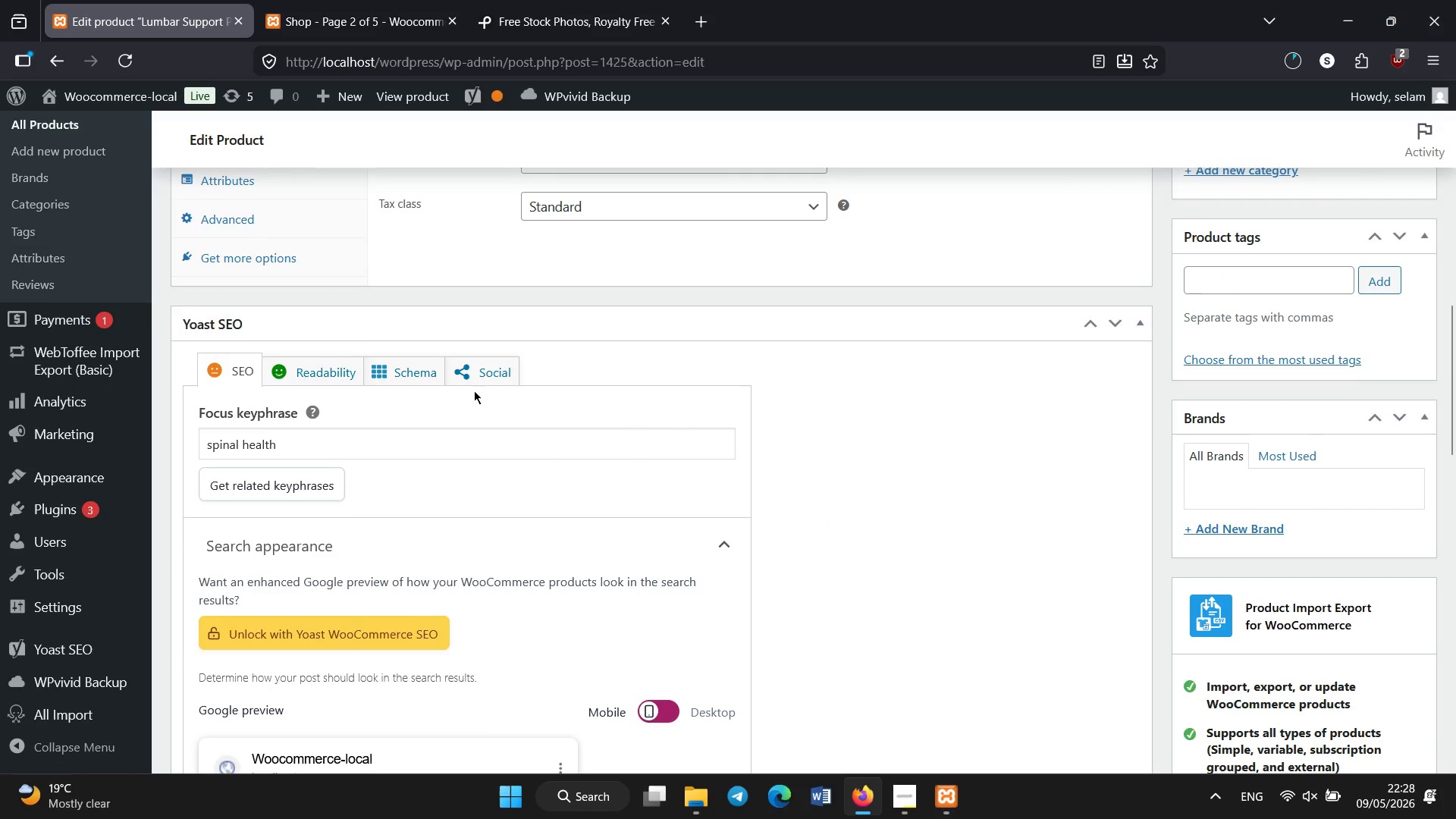 
scroll: coordinate [395, 48], scroll_direction: none, amount: 0.0
 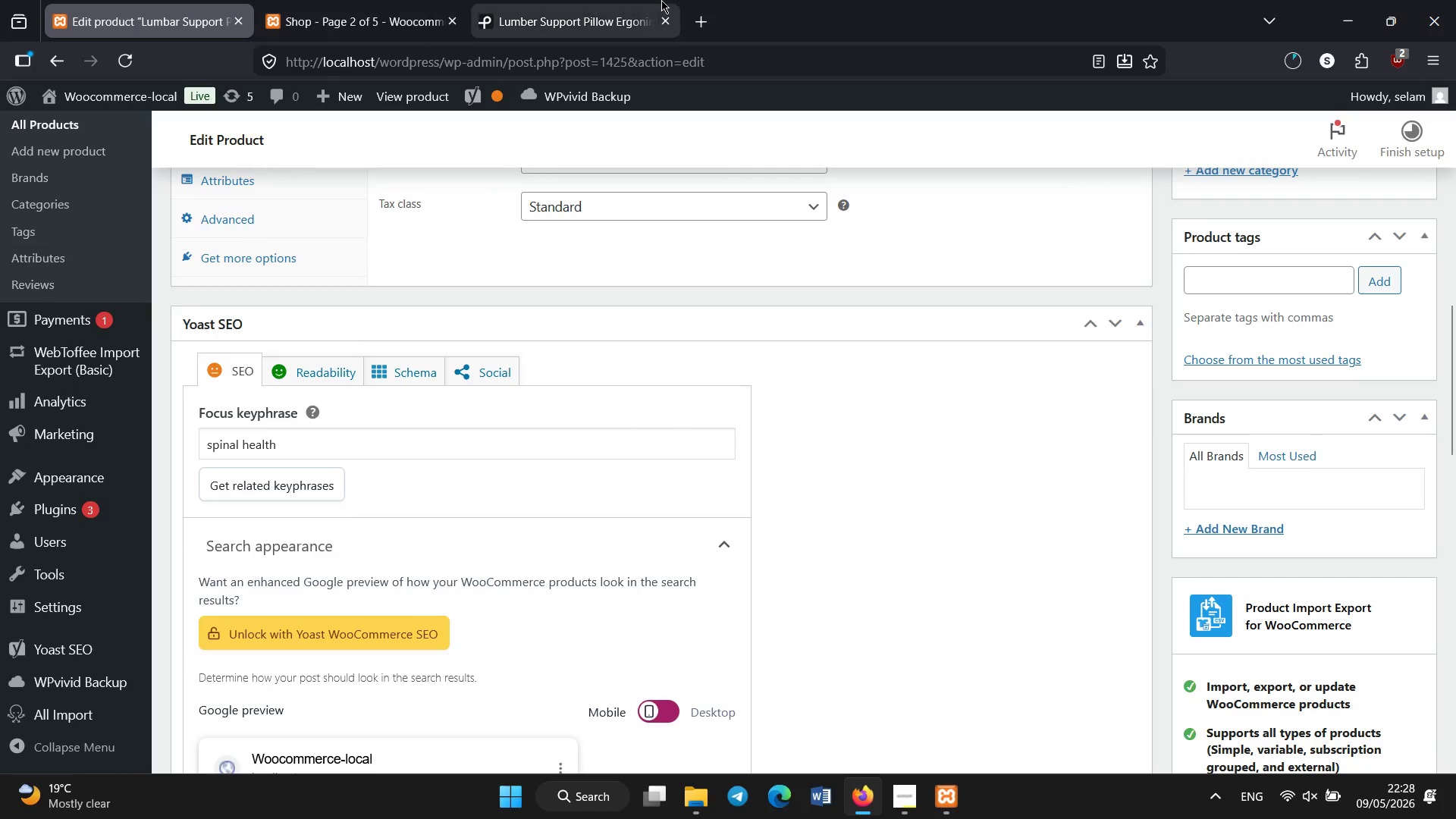 
left_click([620, 0])
 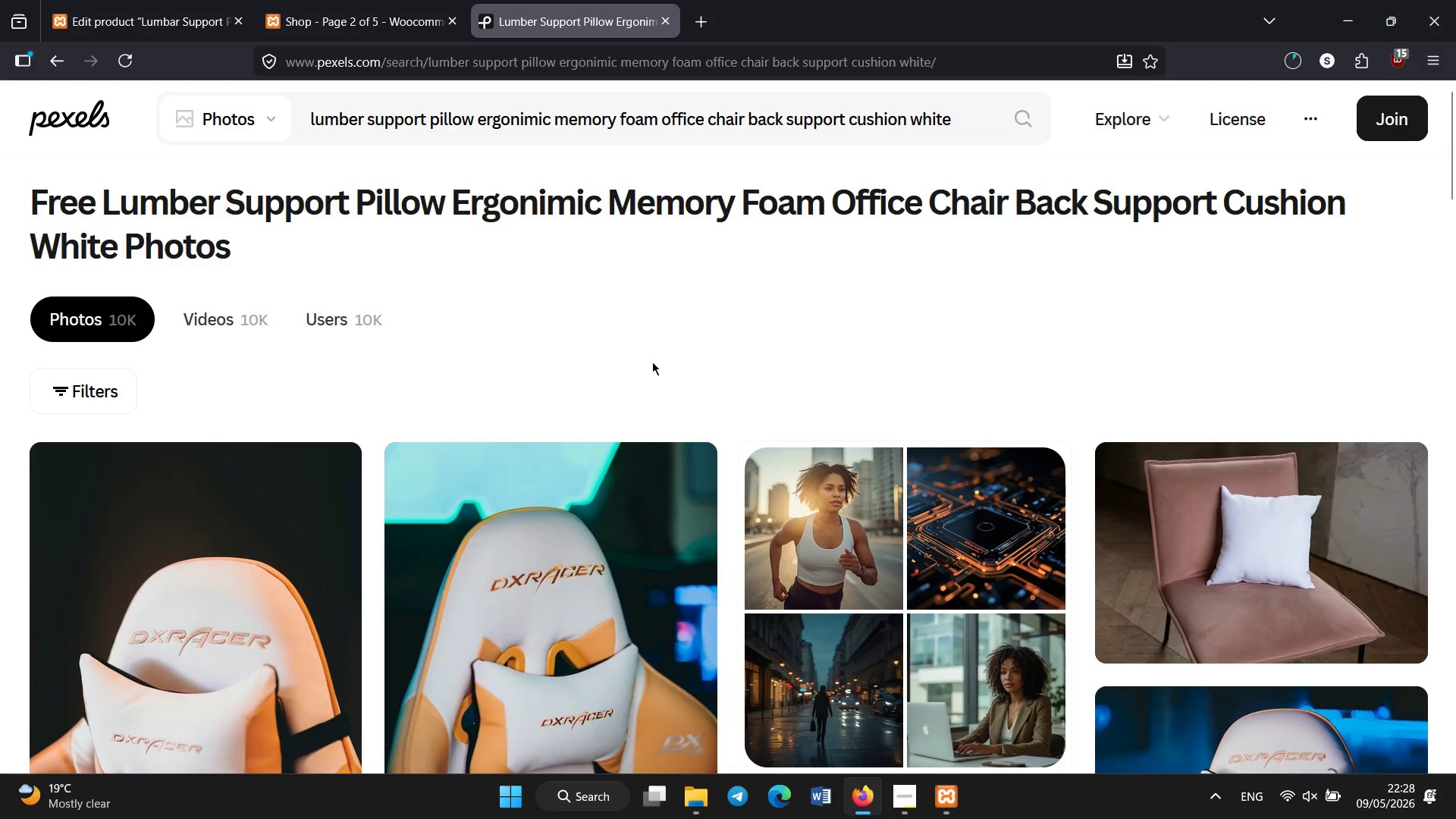 
scroll: coordinate [652, 362], scroll_direction: down, amount: 1.0
 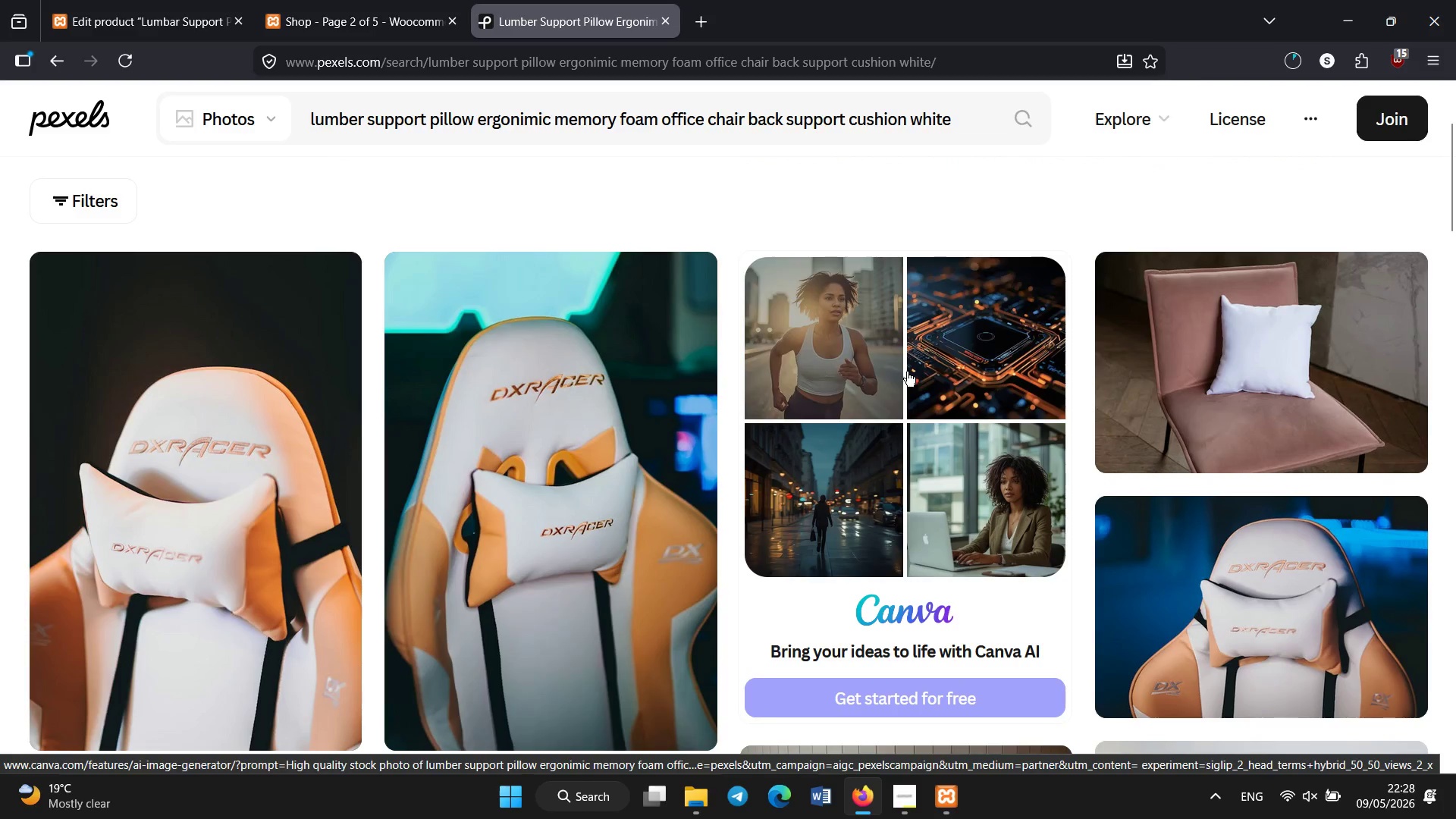 
scroll: coordinate [1038, 388], scroll_direction: none, amount: 0.0
 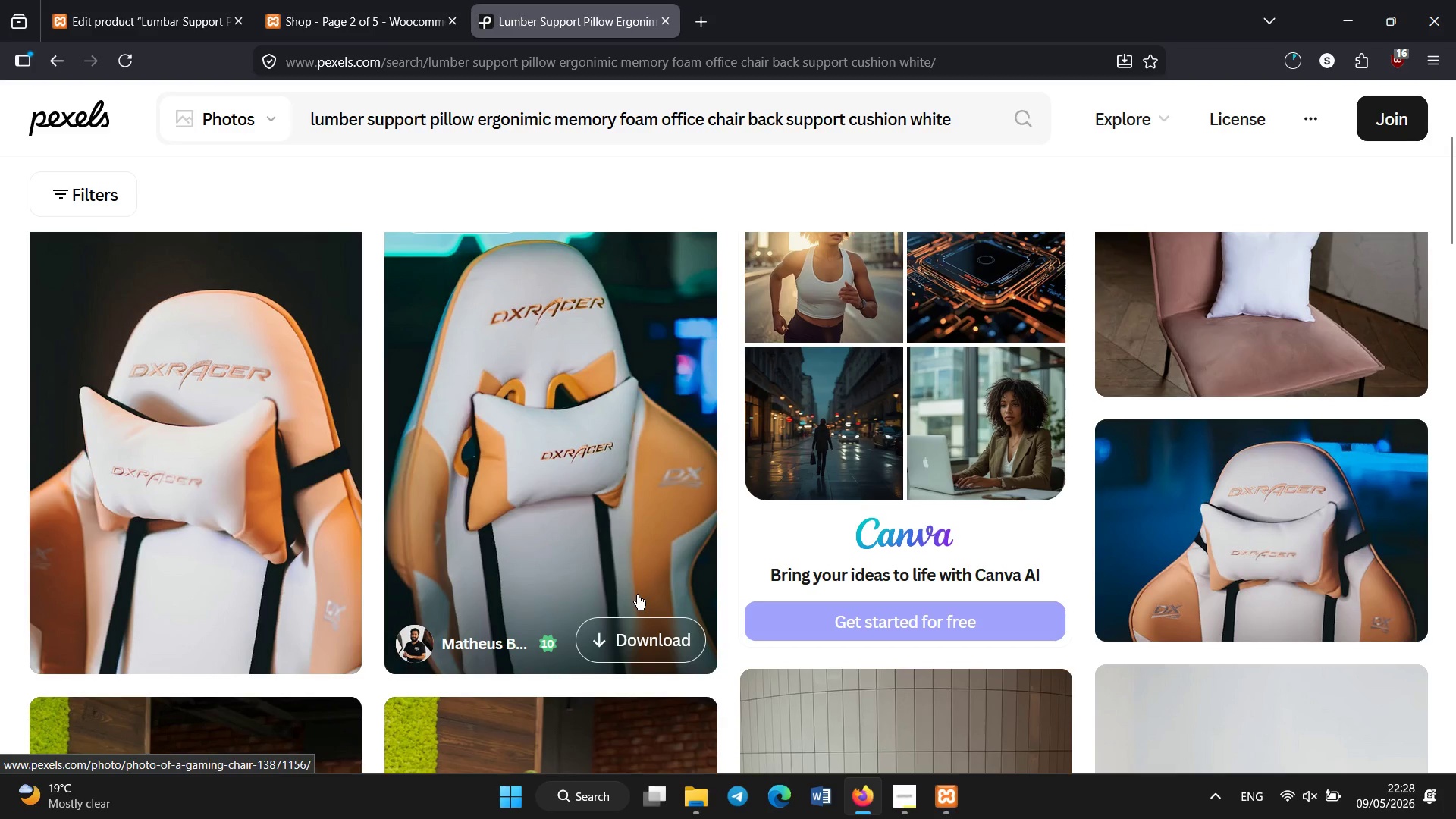 
scroll: coordinate [673, 587], scroll_direction: down, amount: 3.0
 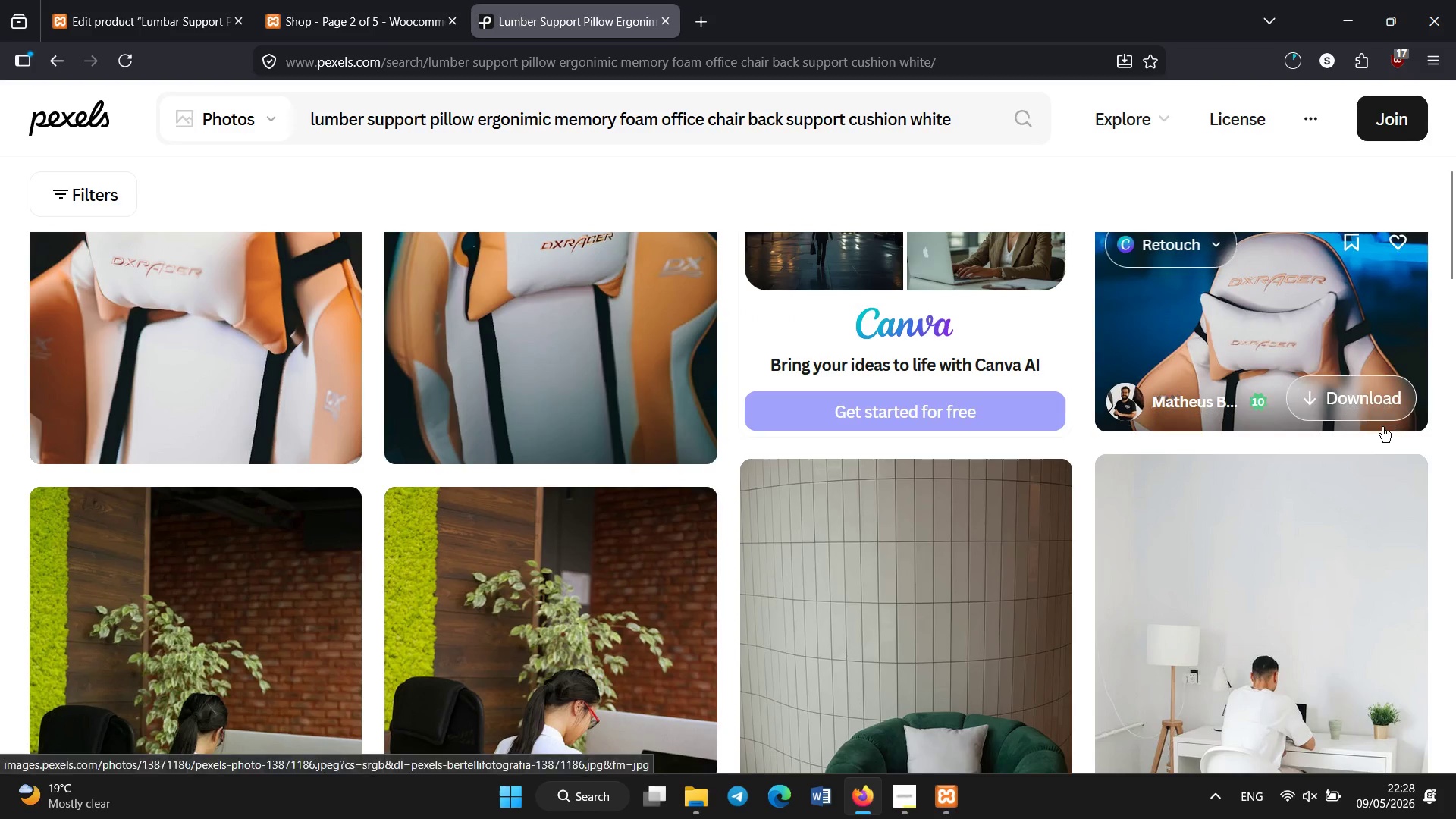 
left_click([1367, 406])
 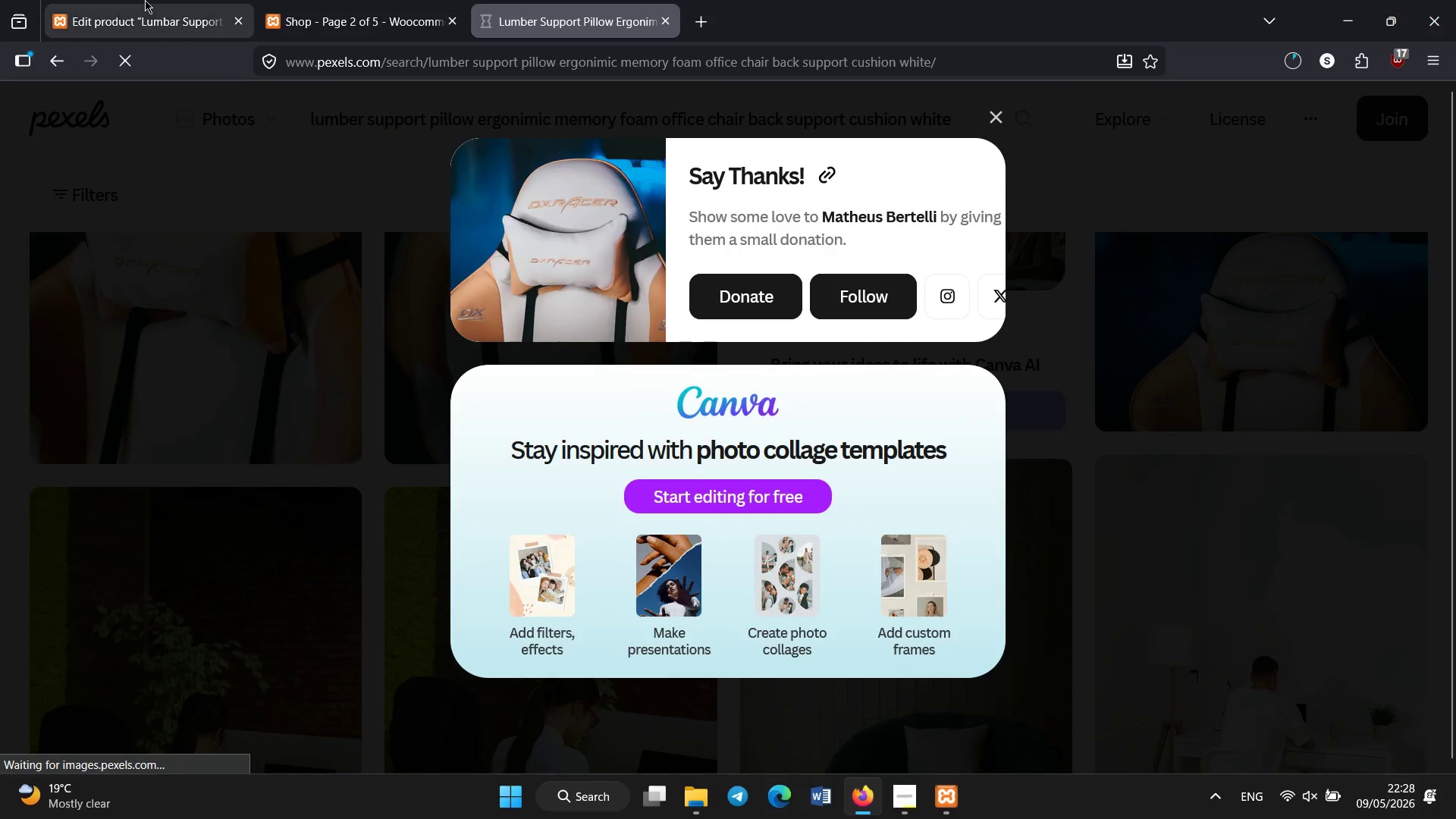 
left_click([144, 0])
 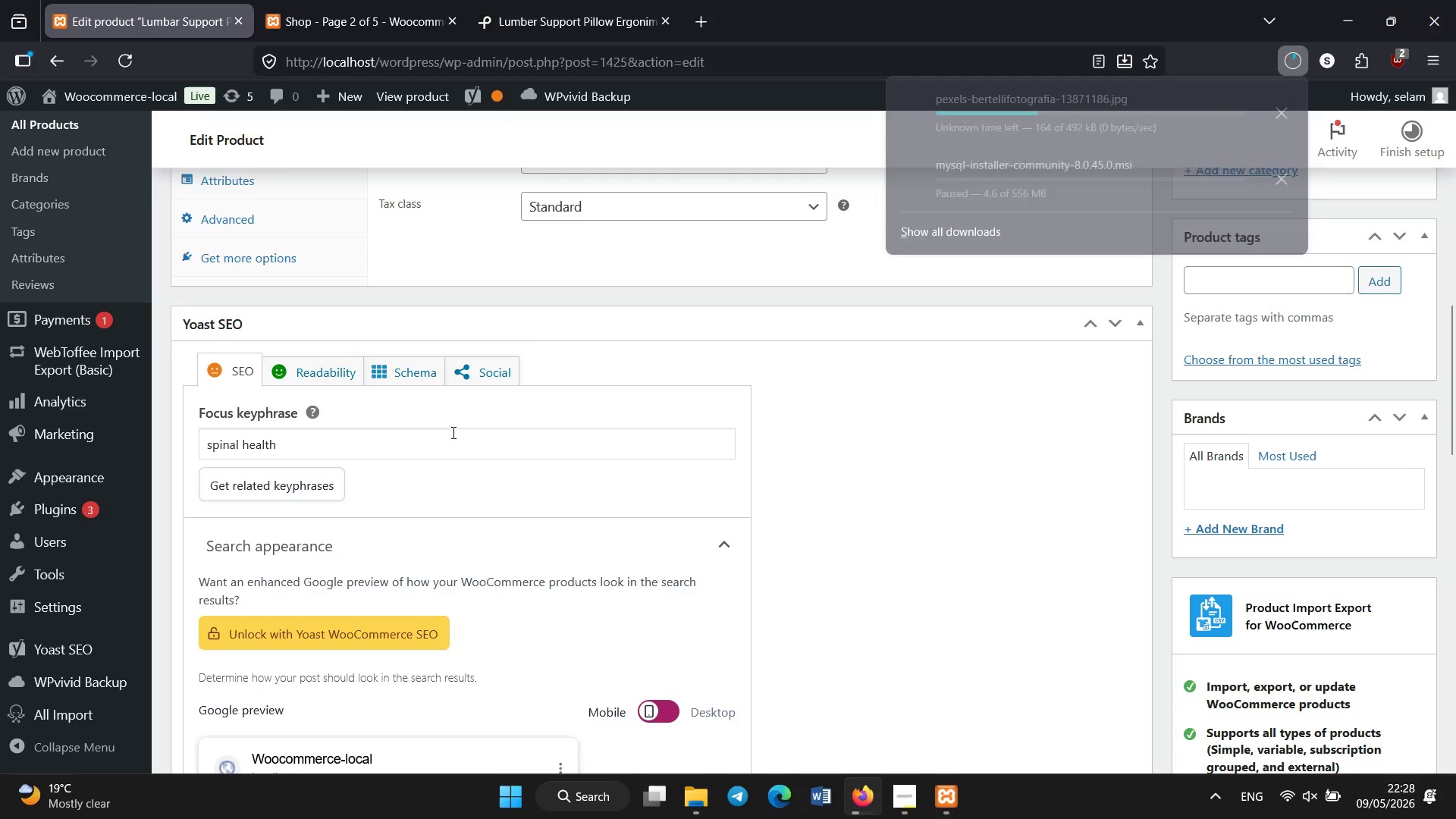 
left_click([363, 445])
 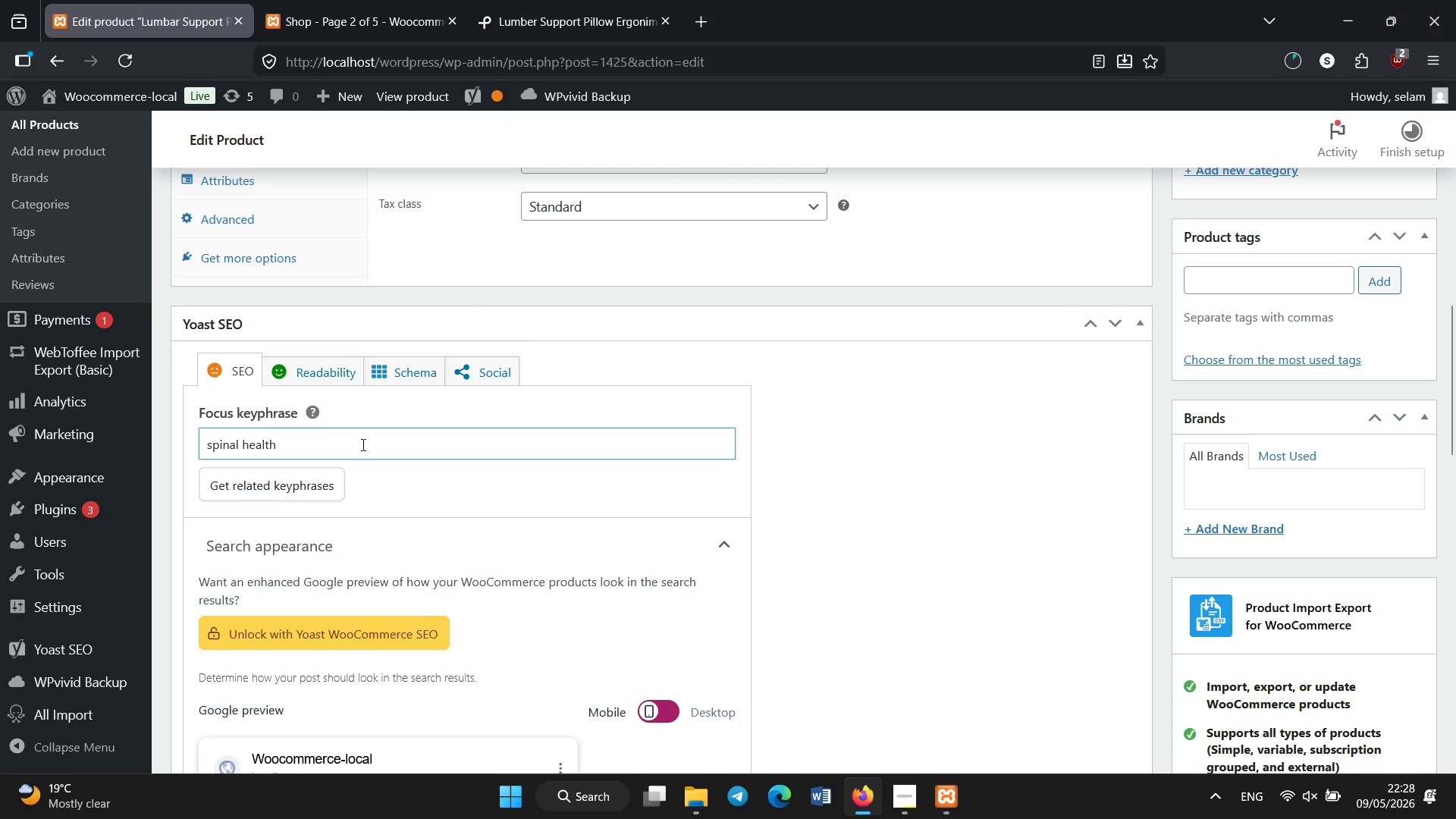 
key(Comma)
 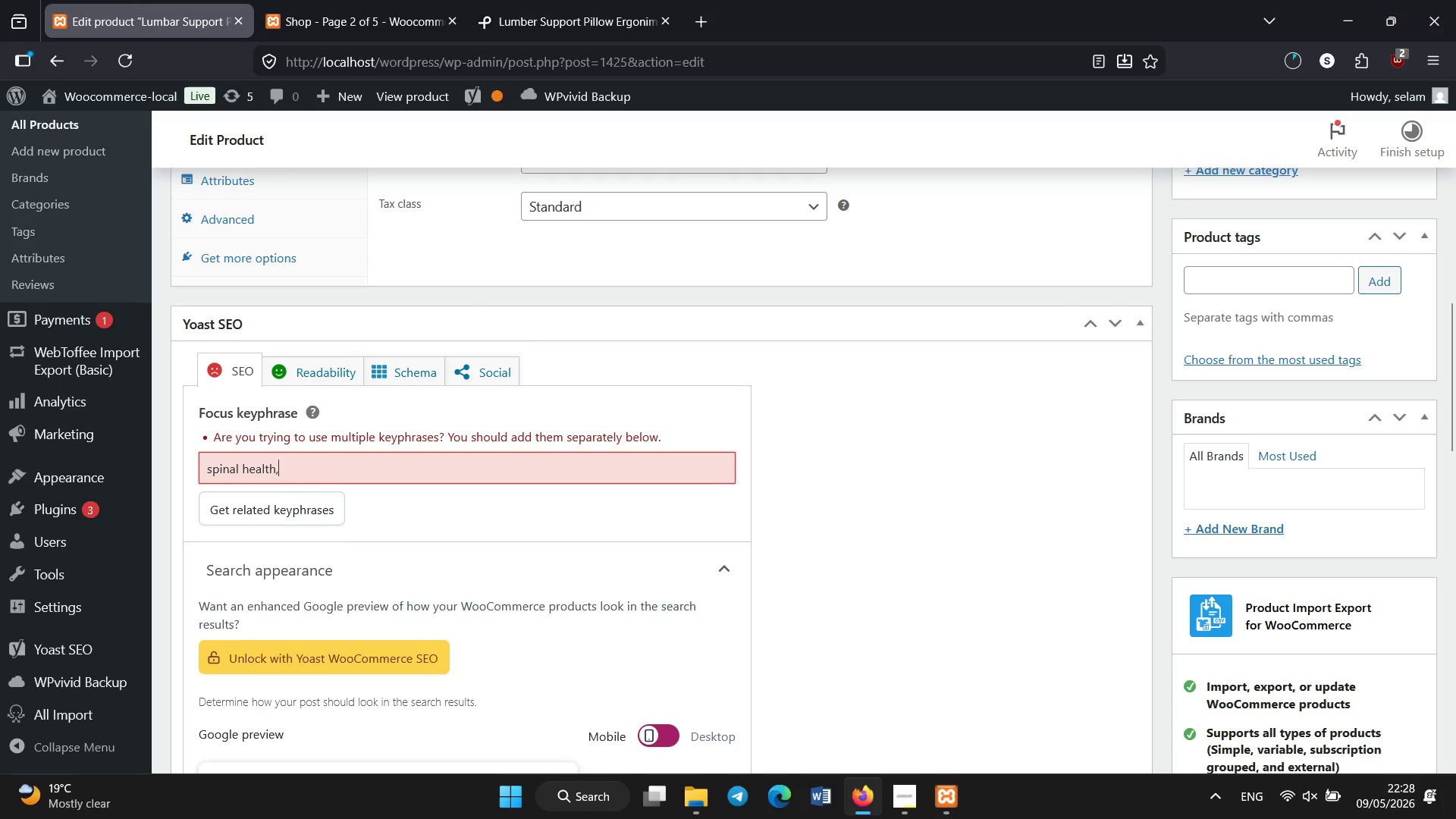 
key(Space)
 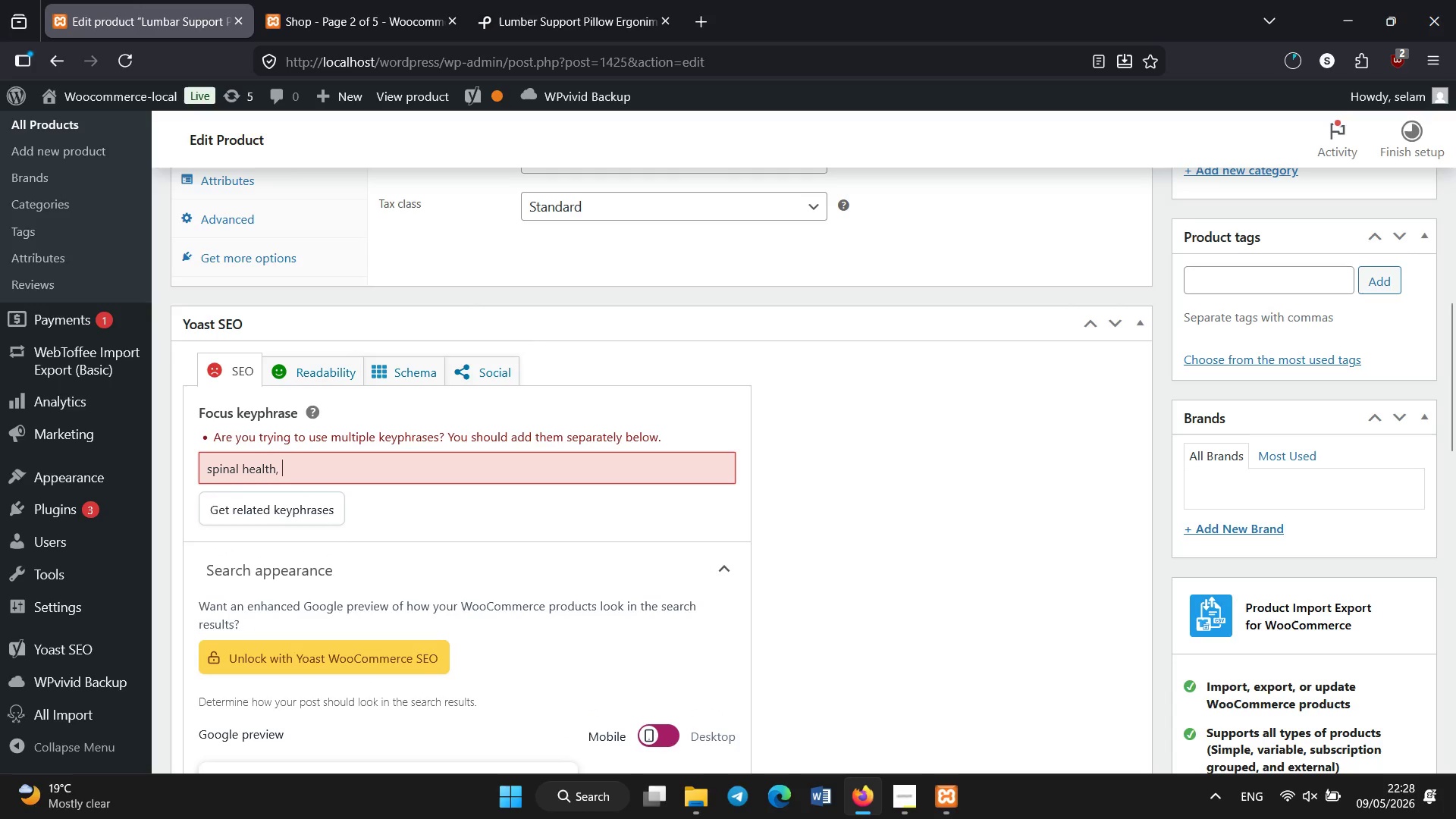 
key(Backspace)
 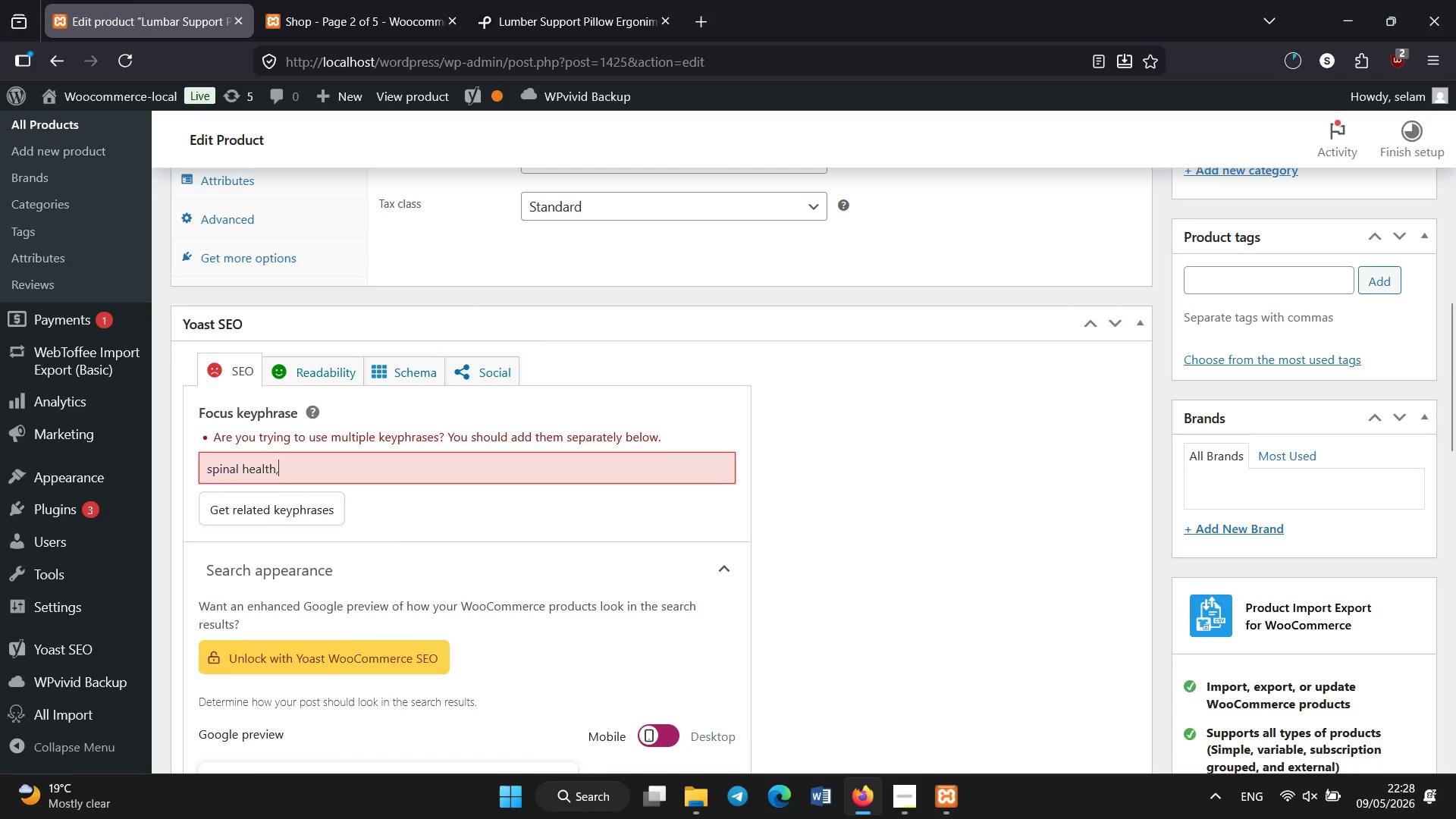 
key(Backspace)
 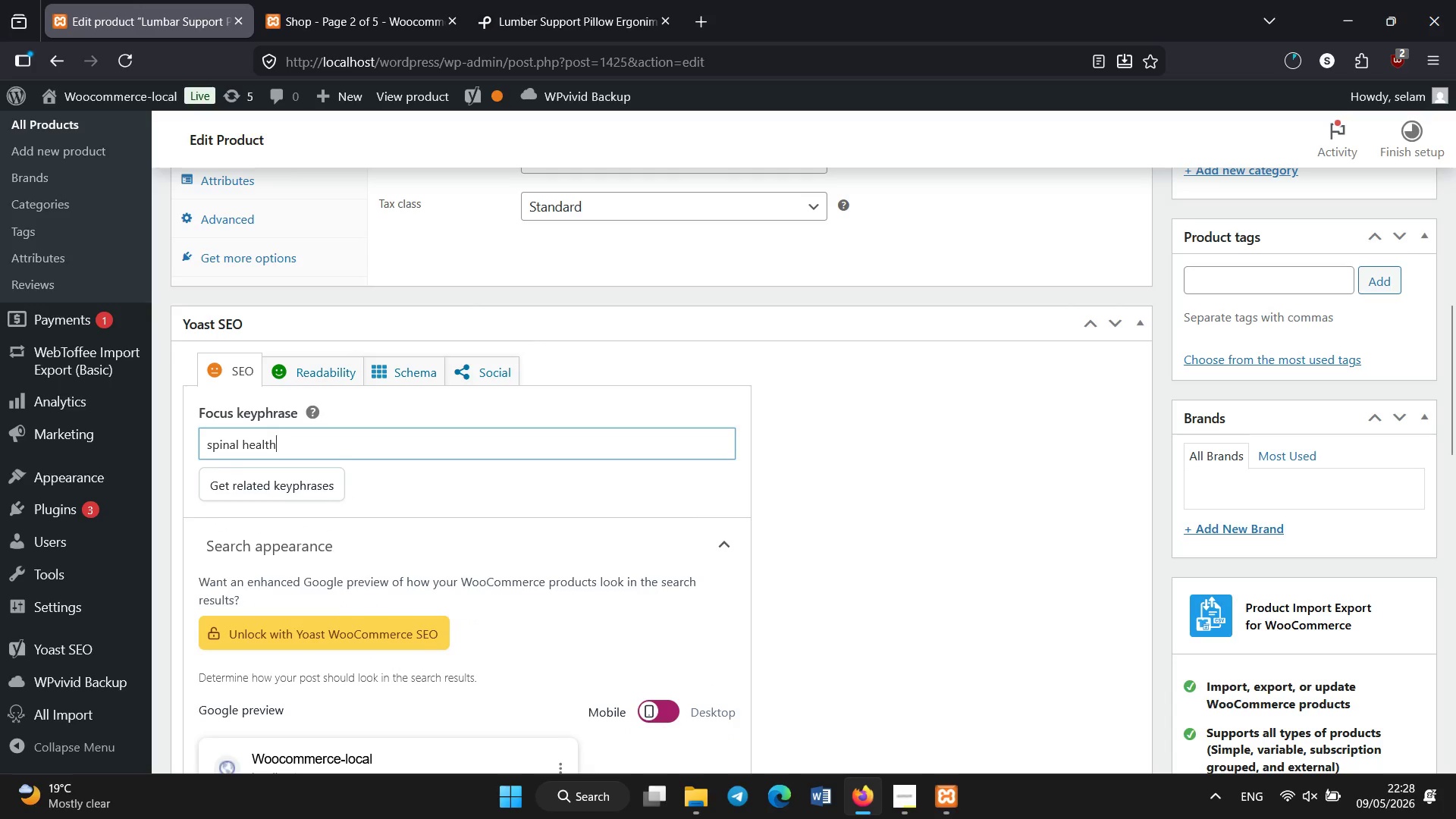 
key(Shift+Z)
 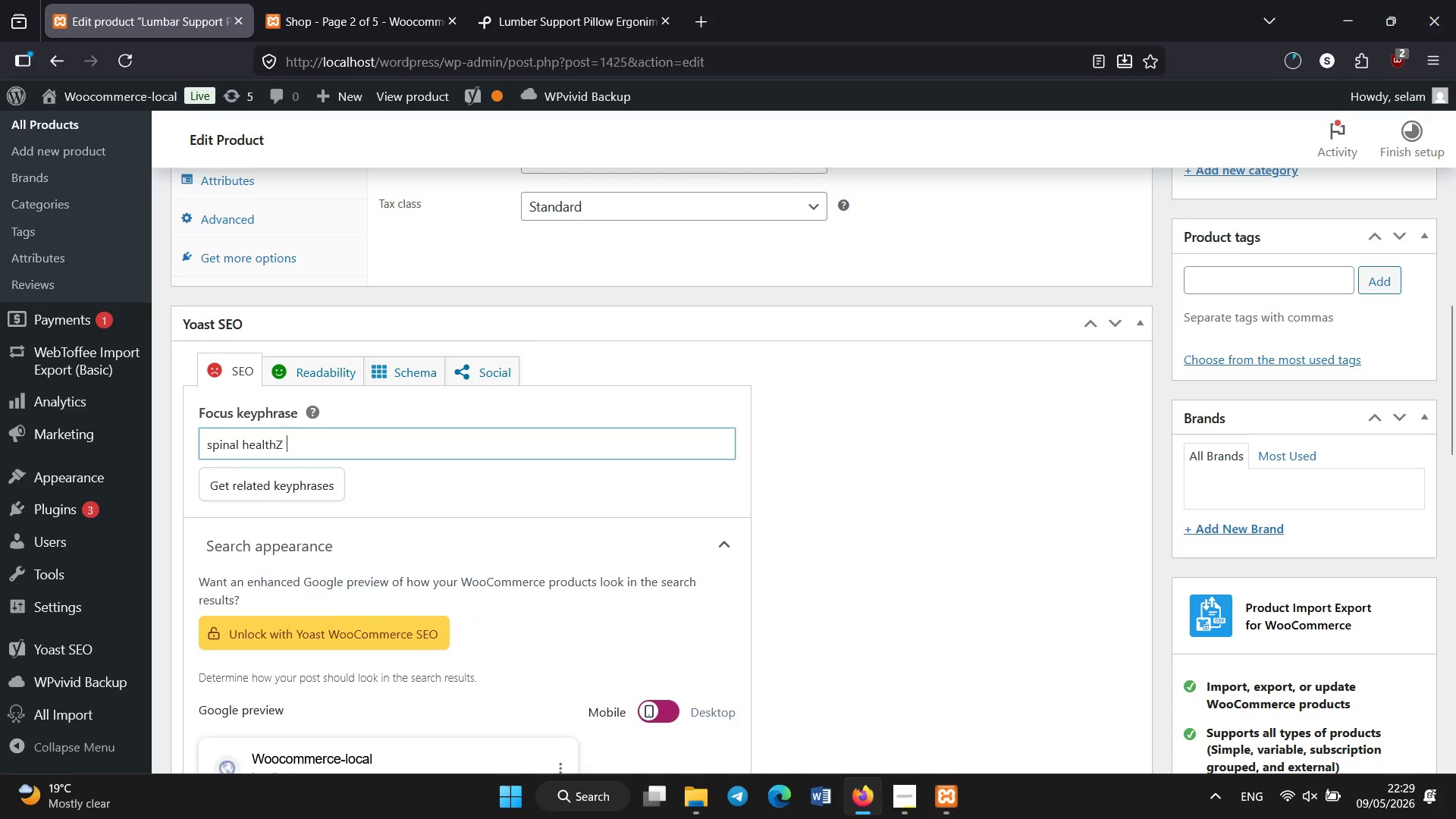 
key(Shift+Space)
 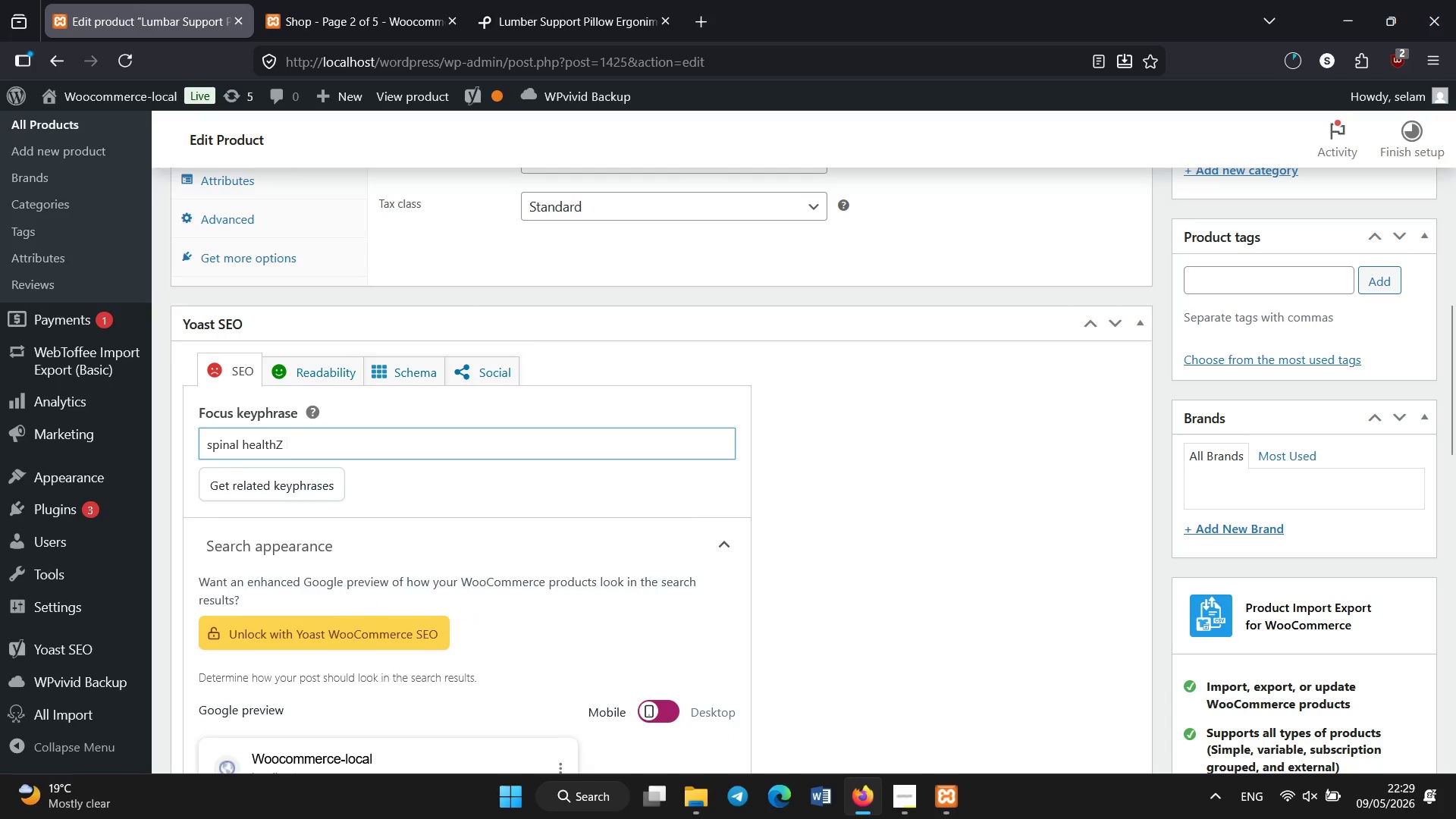 
key(Backspace)
 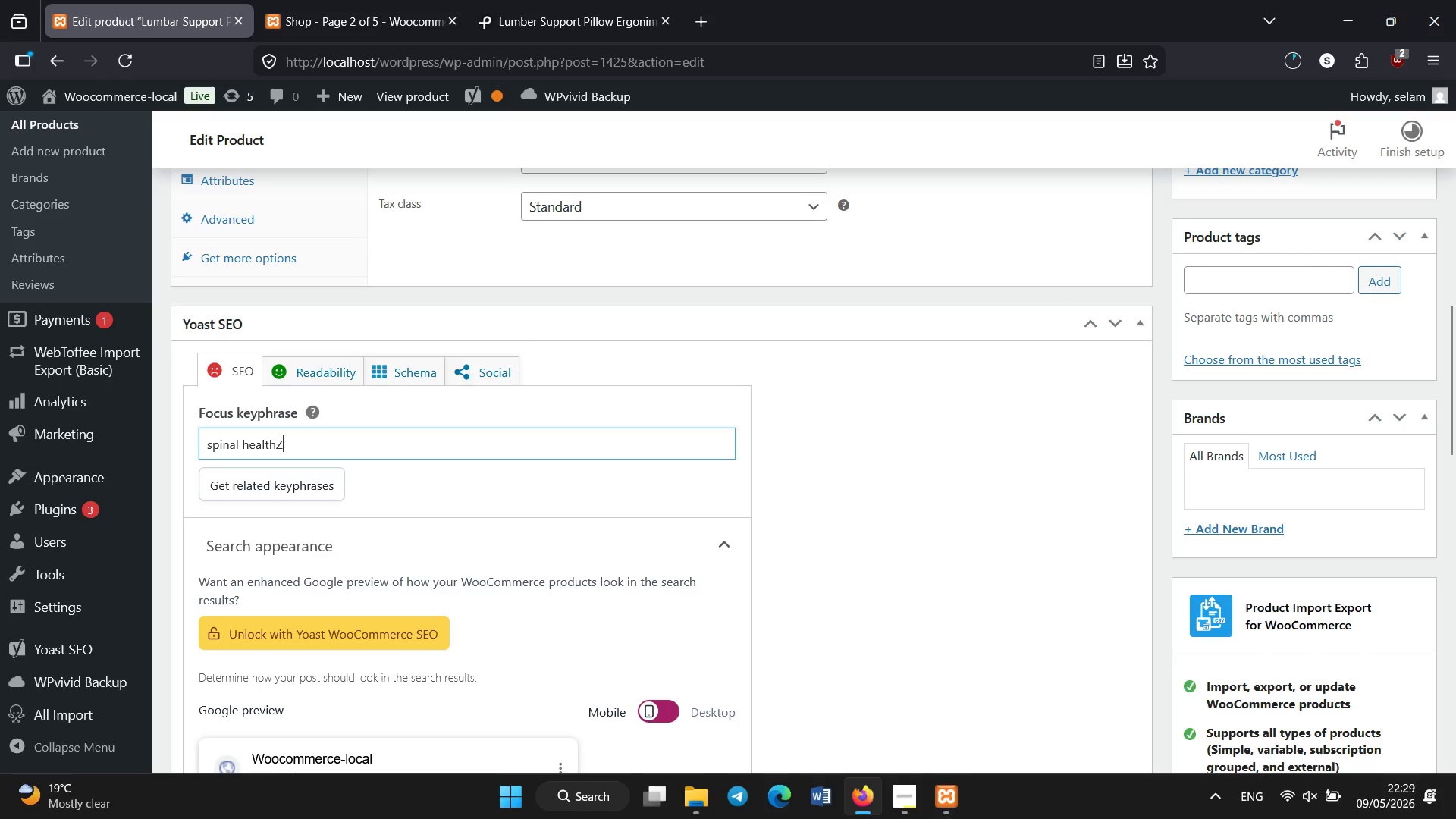 
key(Backspace)
 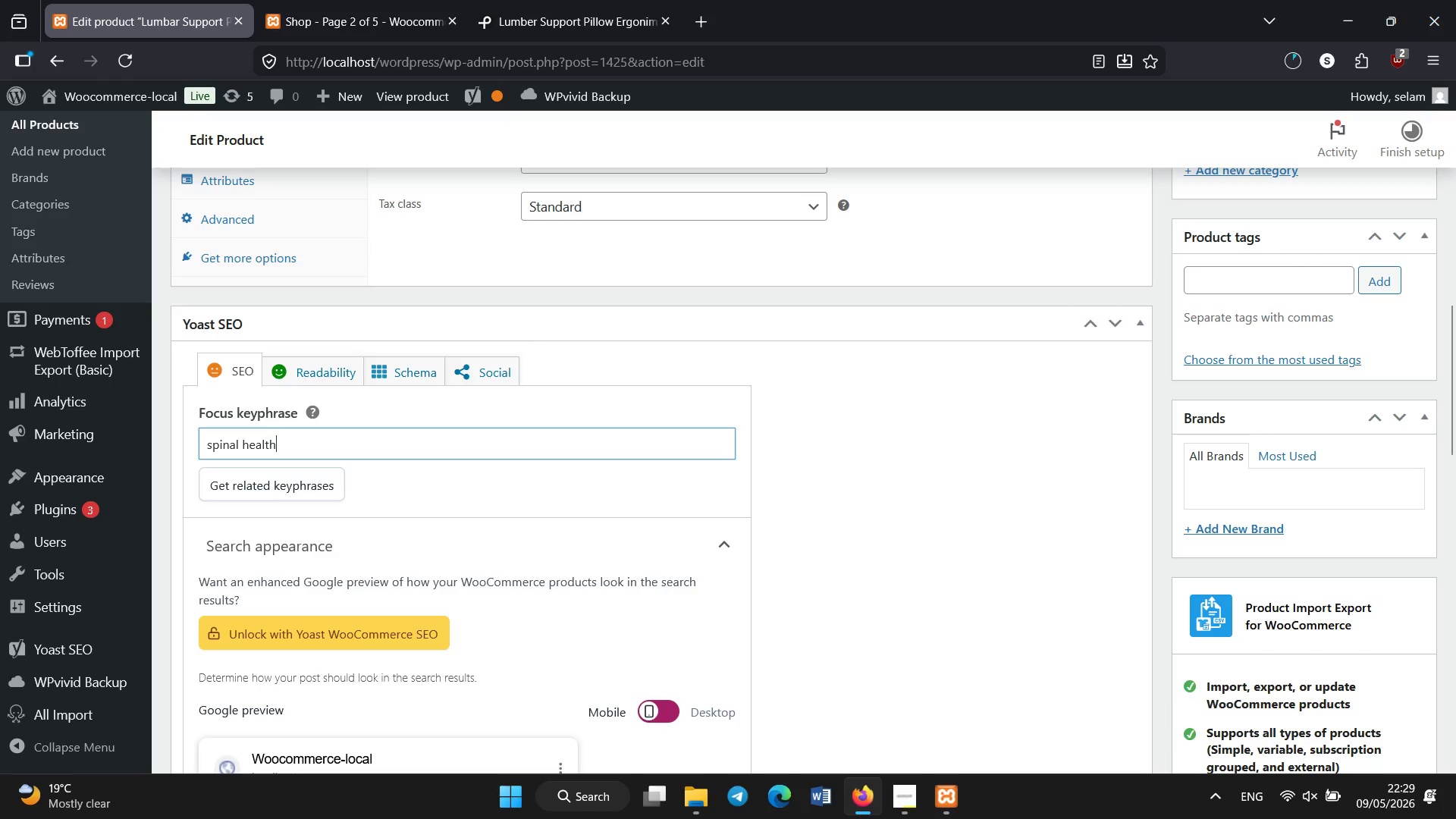 
key(Space)
 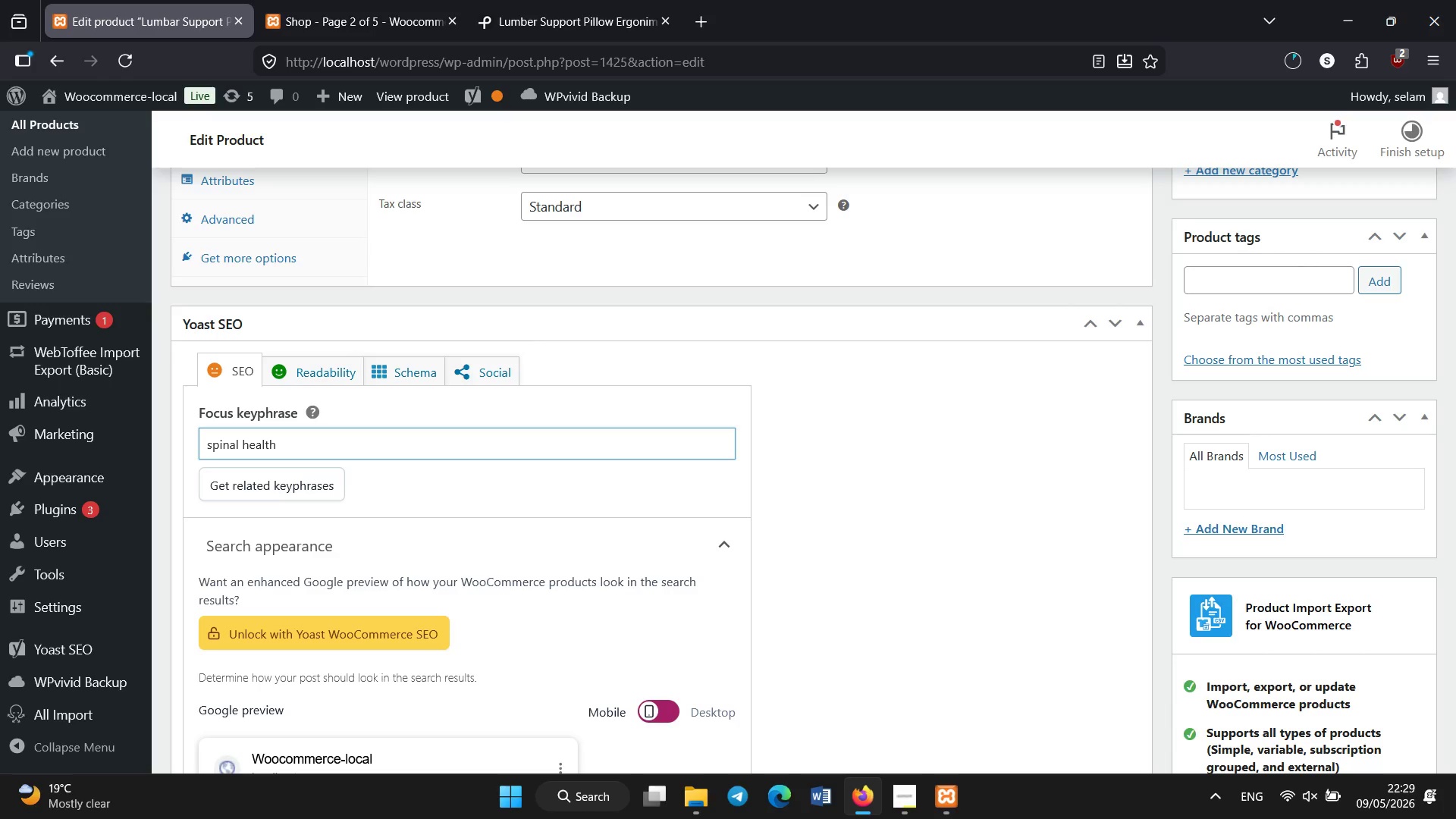 
key(Backspace)
 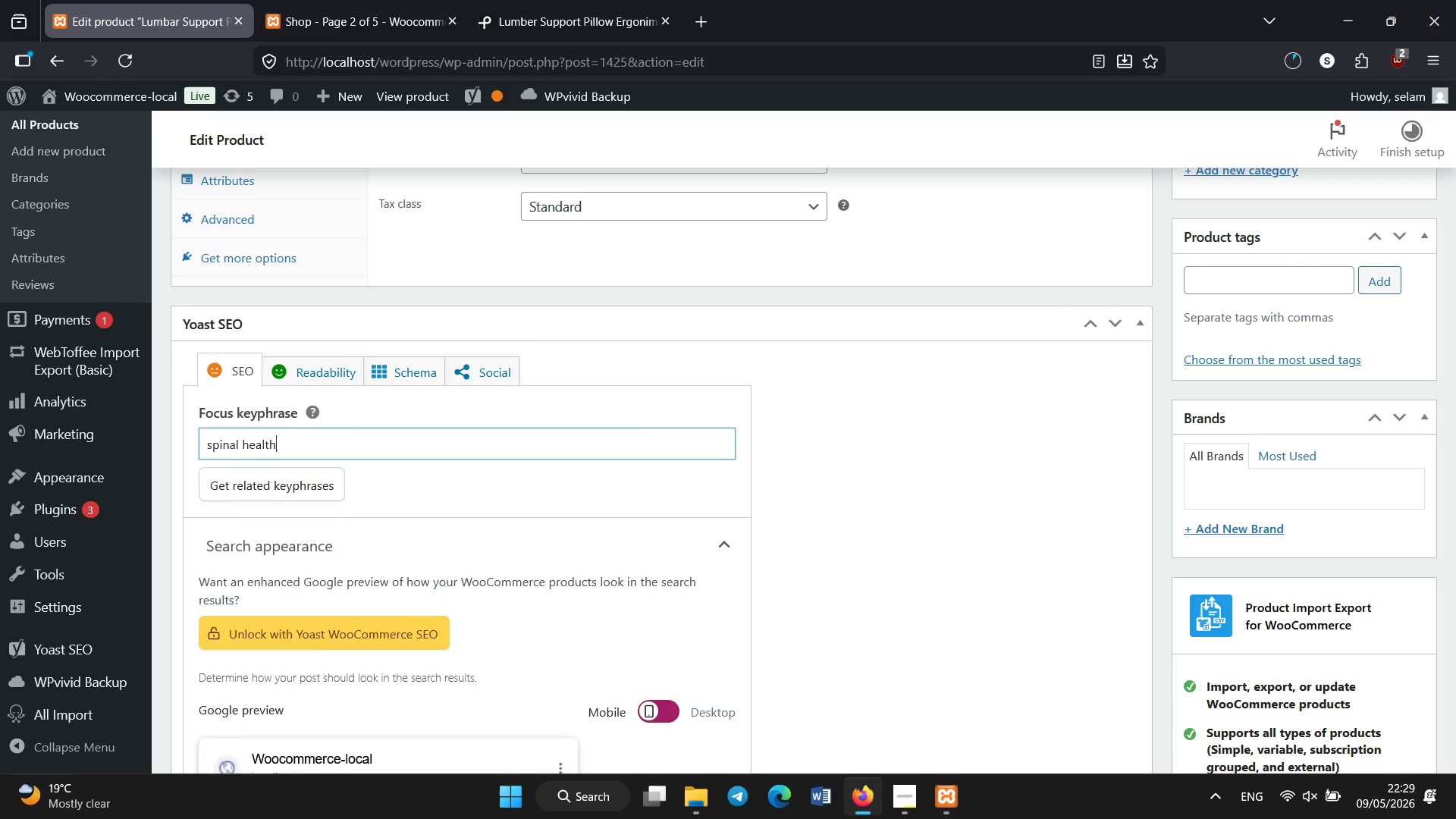 
key(Comma)
 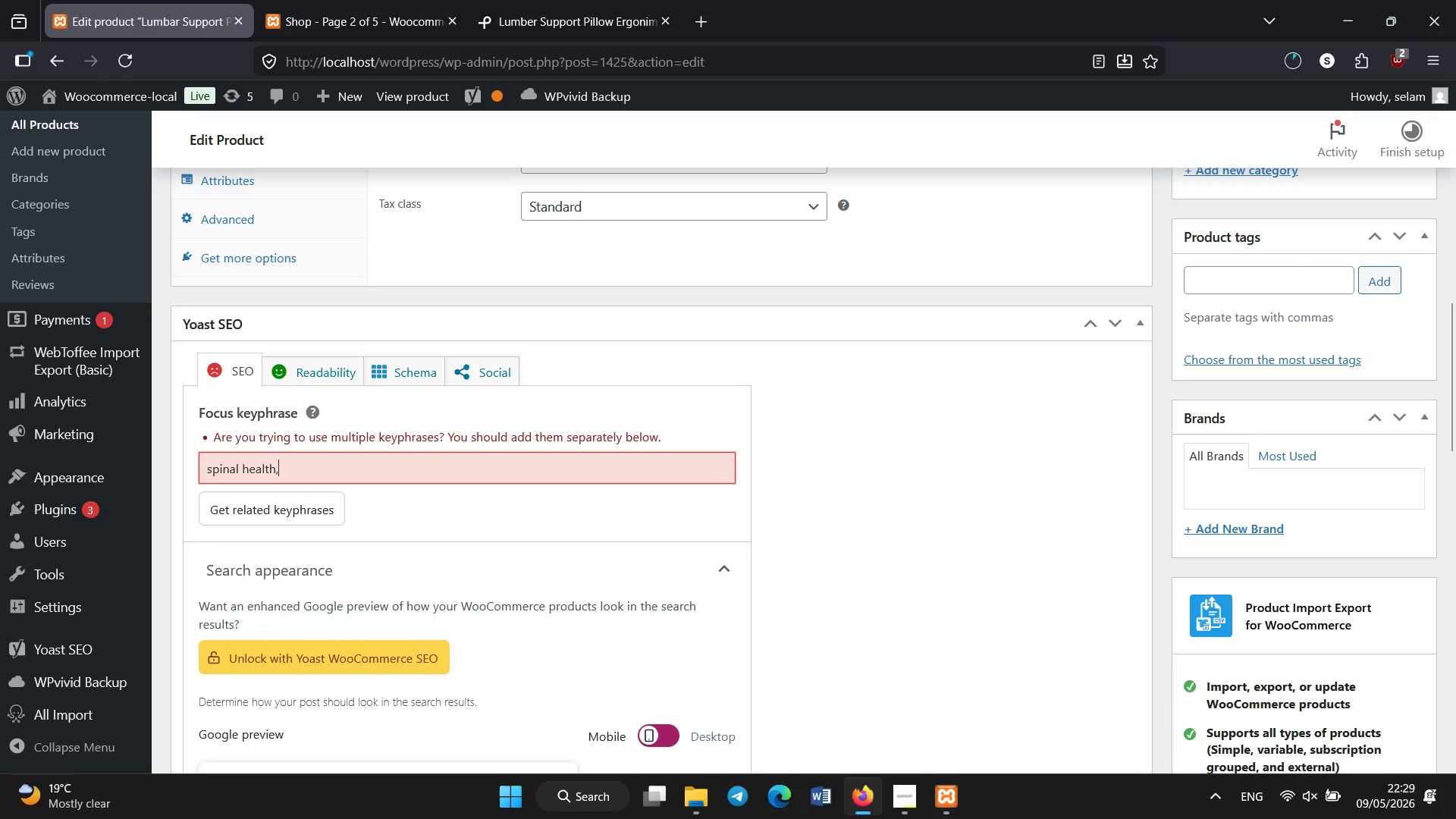 
key(Space)
 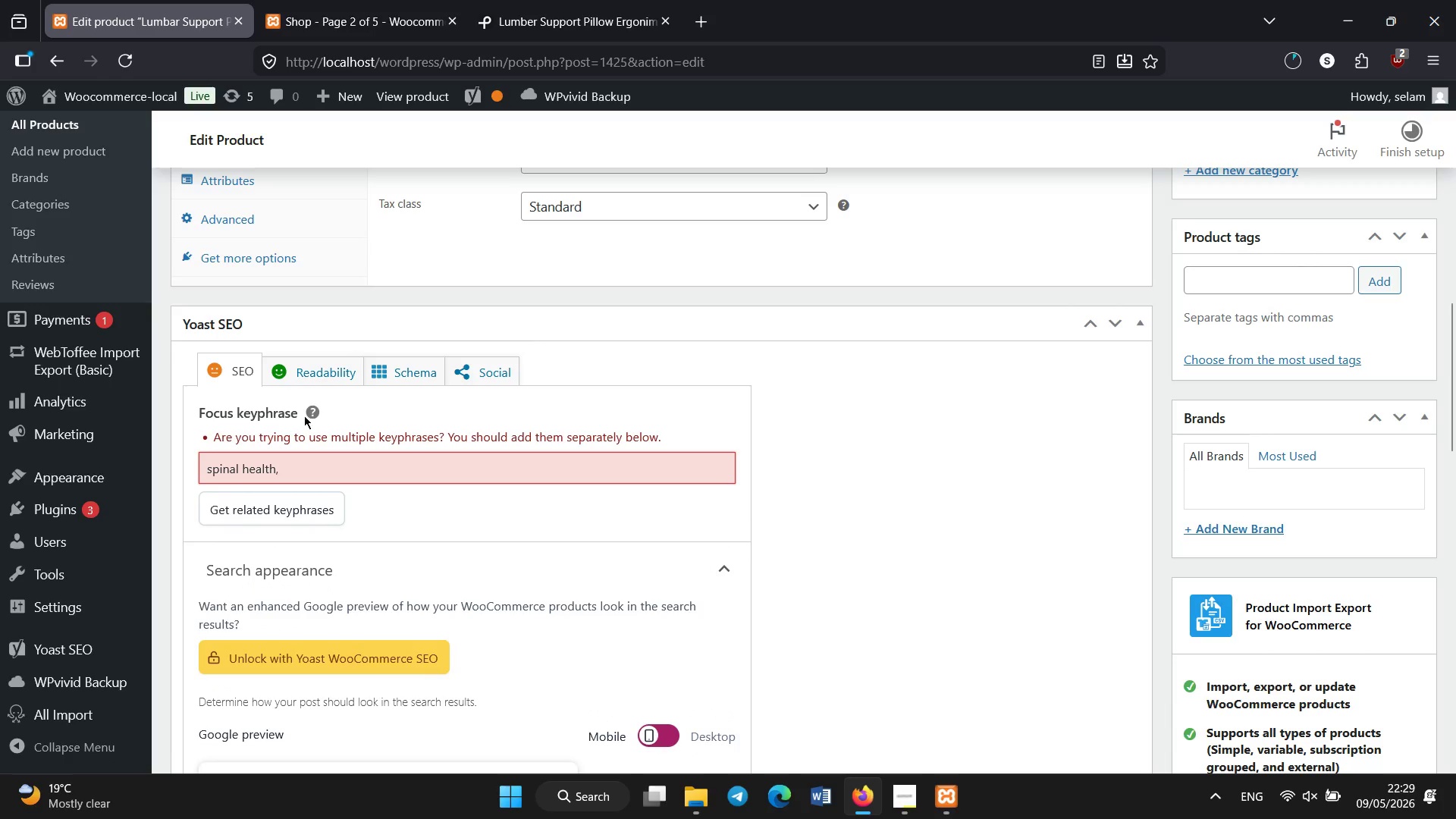 
wait(5.62)
 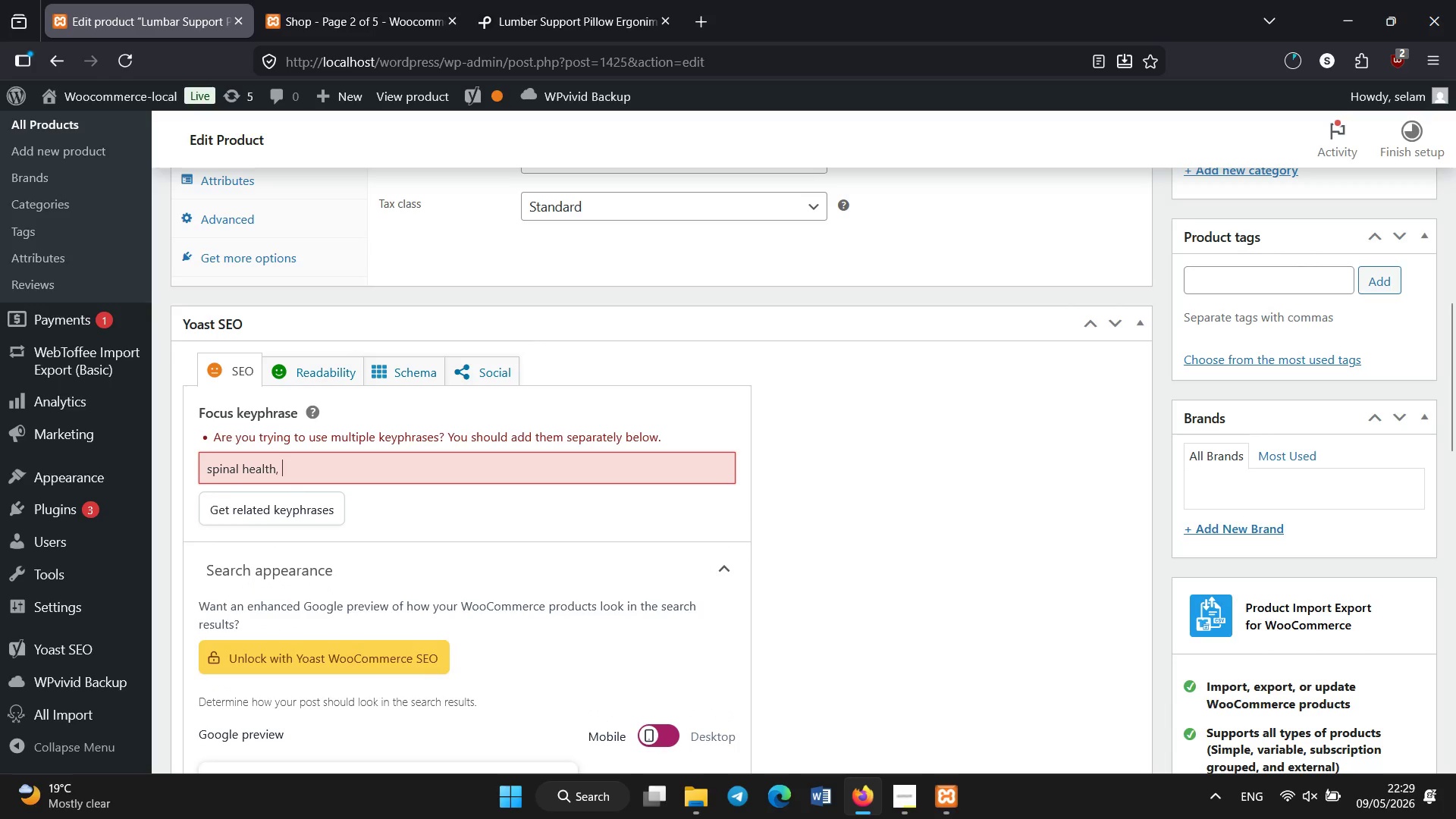 
left_click([436, 447])
 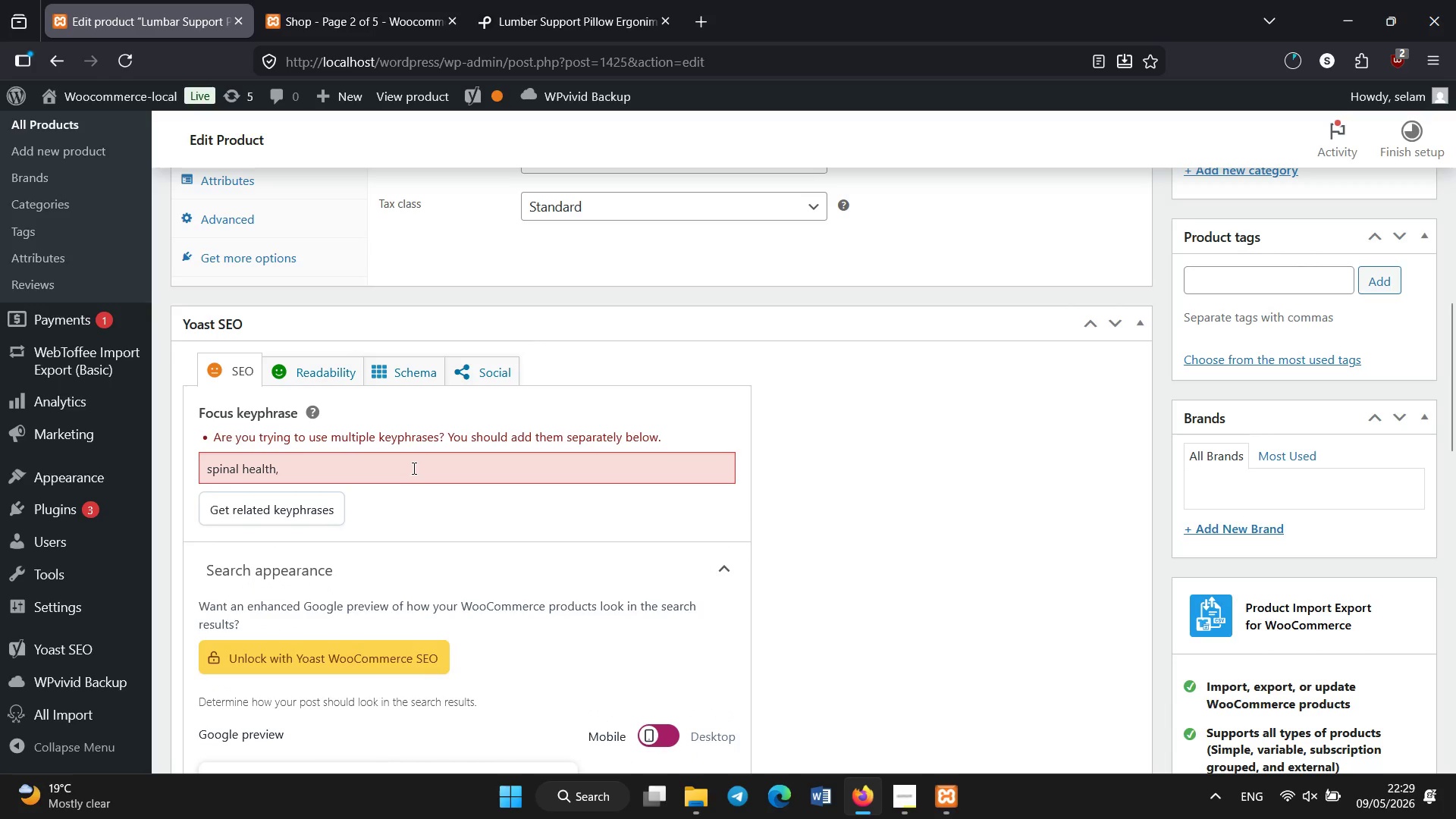 
key(Space)
 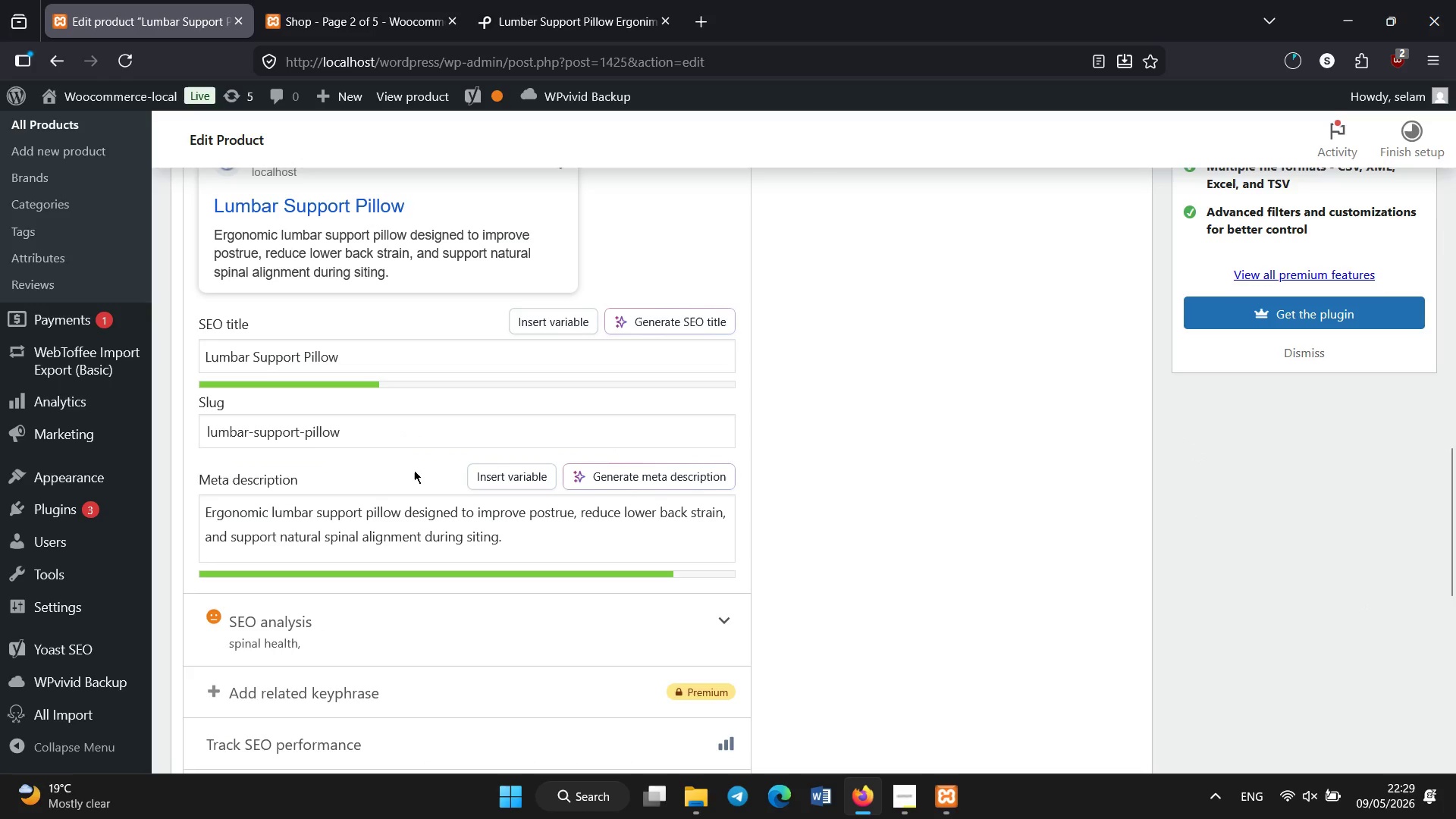 
scroll: coordinate [414, 470], scroll_direction: none, amount: 0.0
 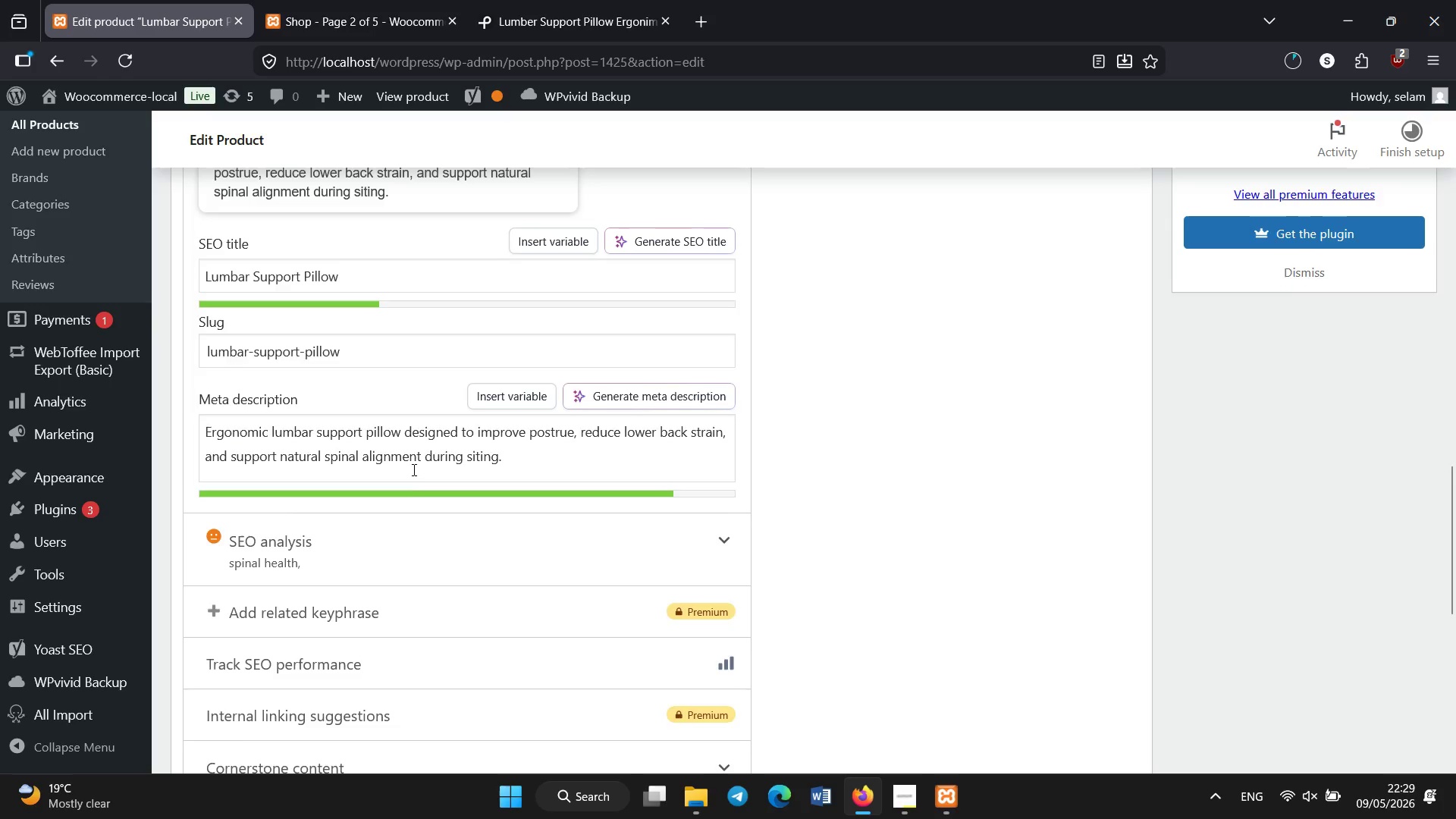 
scroll: coordinate [414, 470], scroll_direction: down, amount: 2.0
 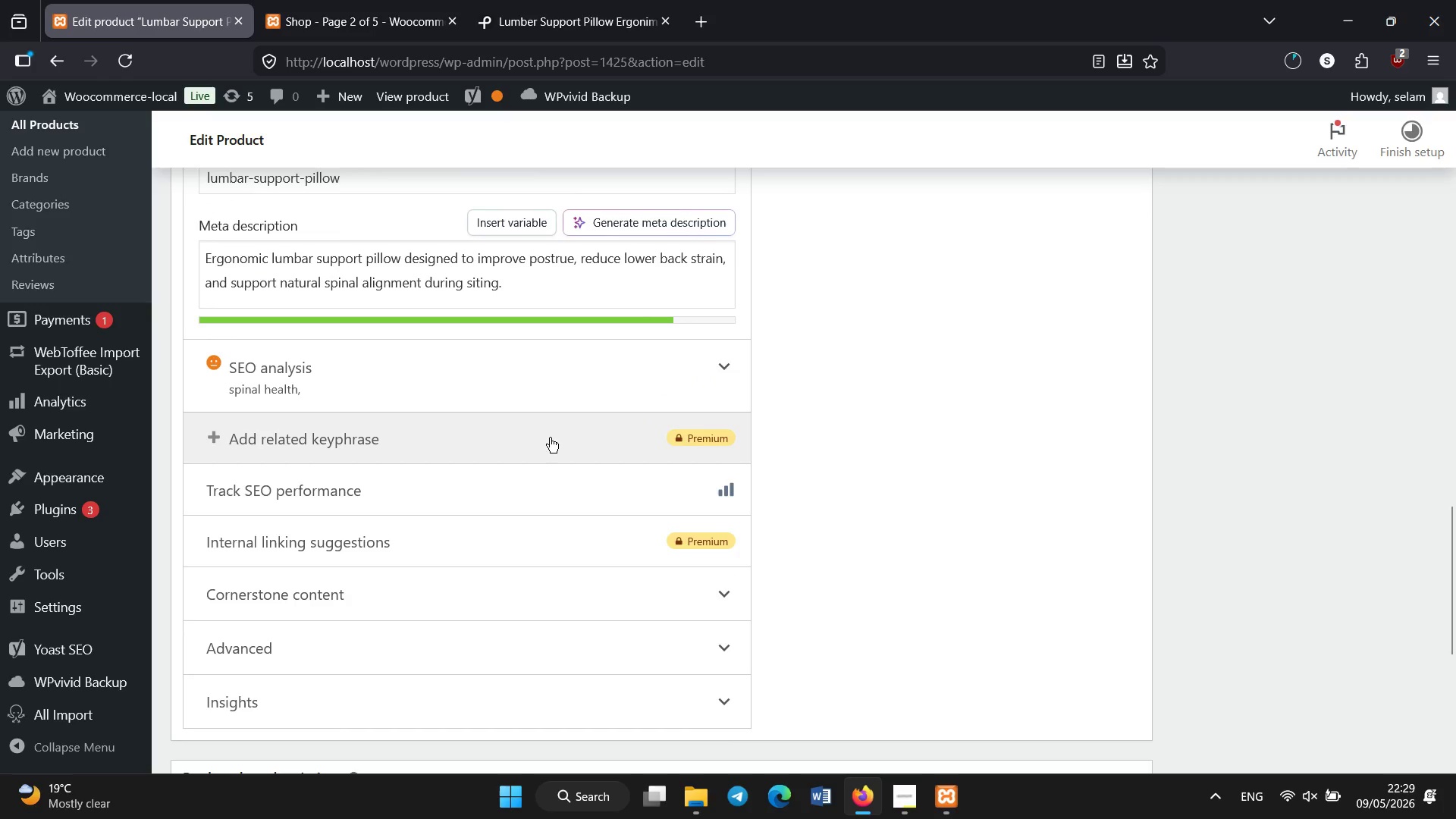 
left_click([550, 438])
 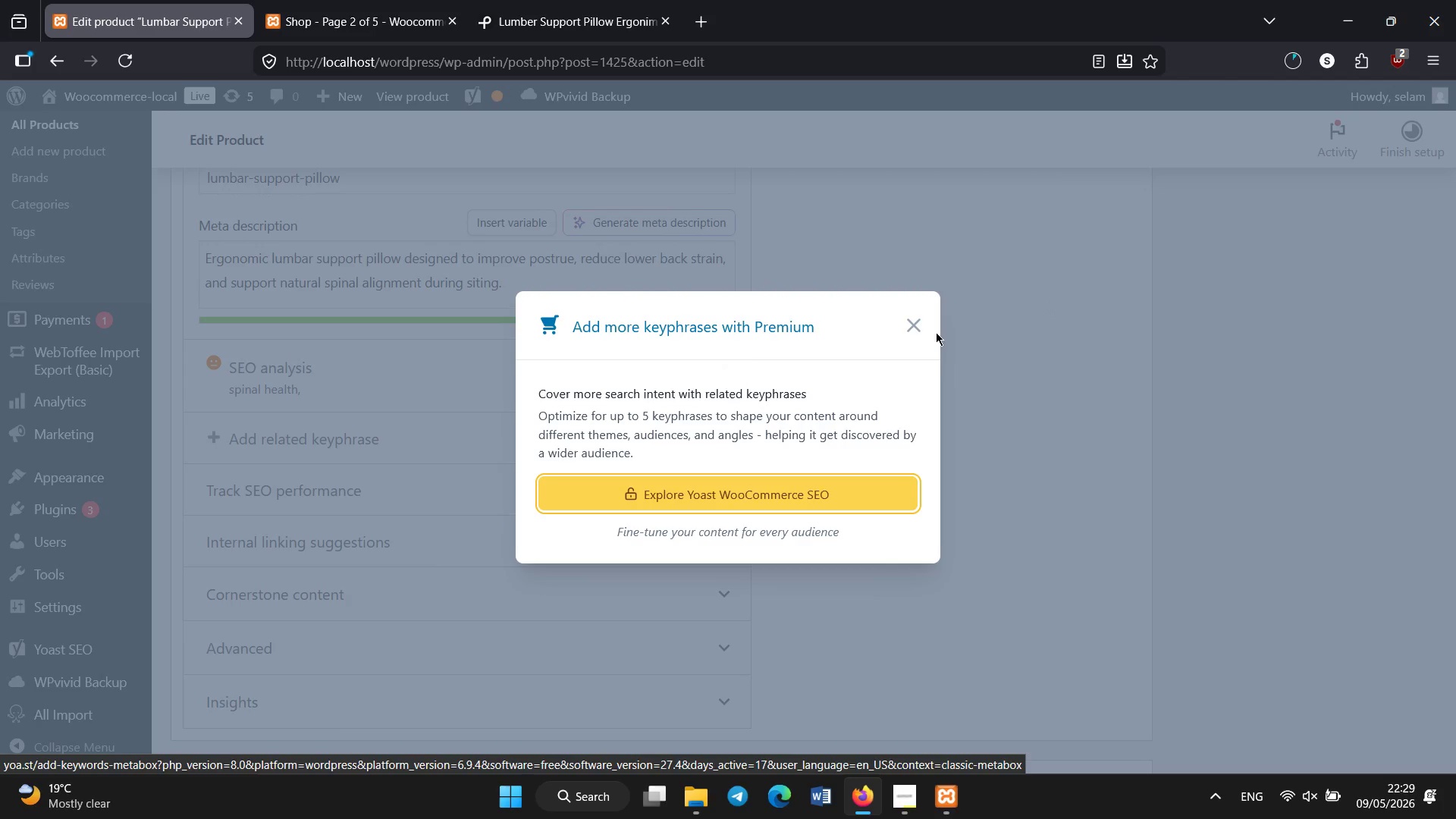 
left_click([916, 329])
 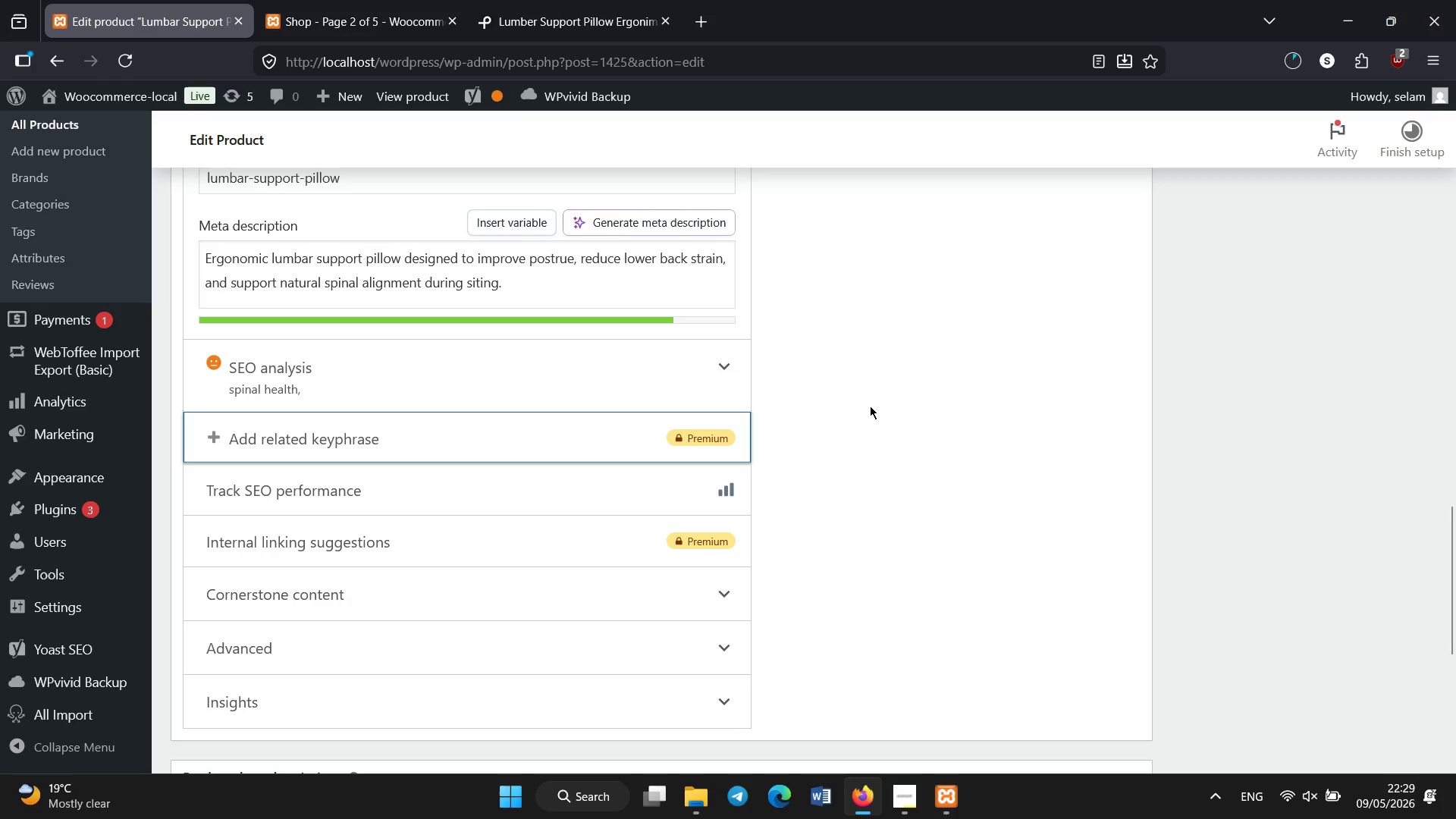 
scroll: coordinate [870, 406], scroll_direction: up, amount: 6.0
 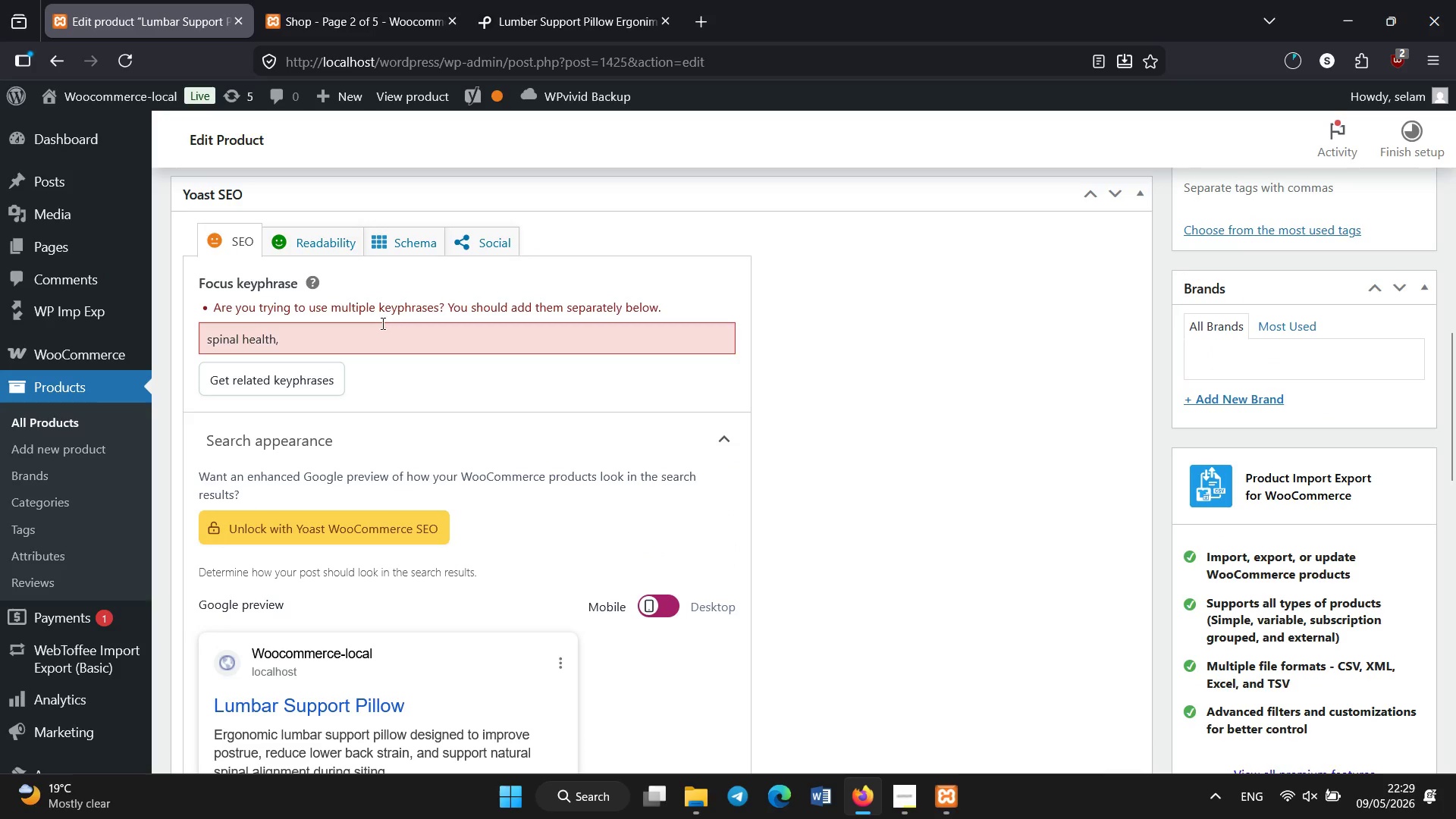 
left_click([372, 337])
 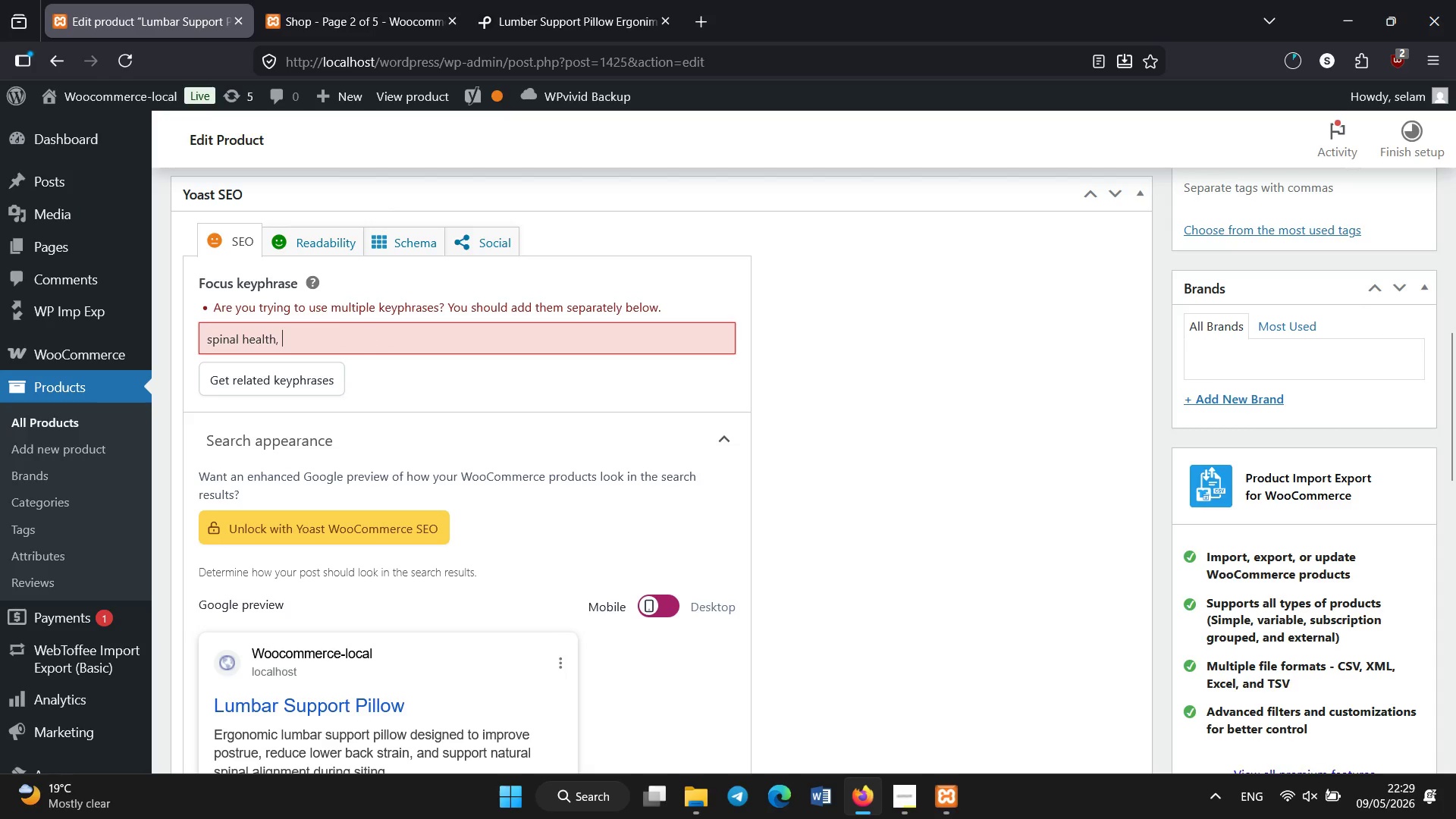 
type( d)
key(Backspace)
type(re )
key(Backspace)
key(Backspace)
key(Backspace)
key(Backspace)
key(Backspace)
type( postrue support pillow, lumbar cushion )
key(Backspace)
type(, back support ergonomic)
 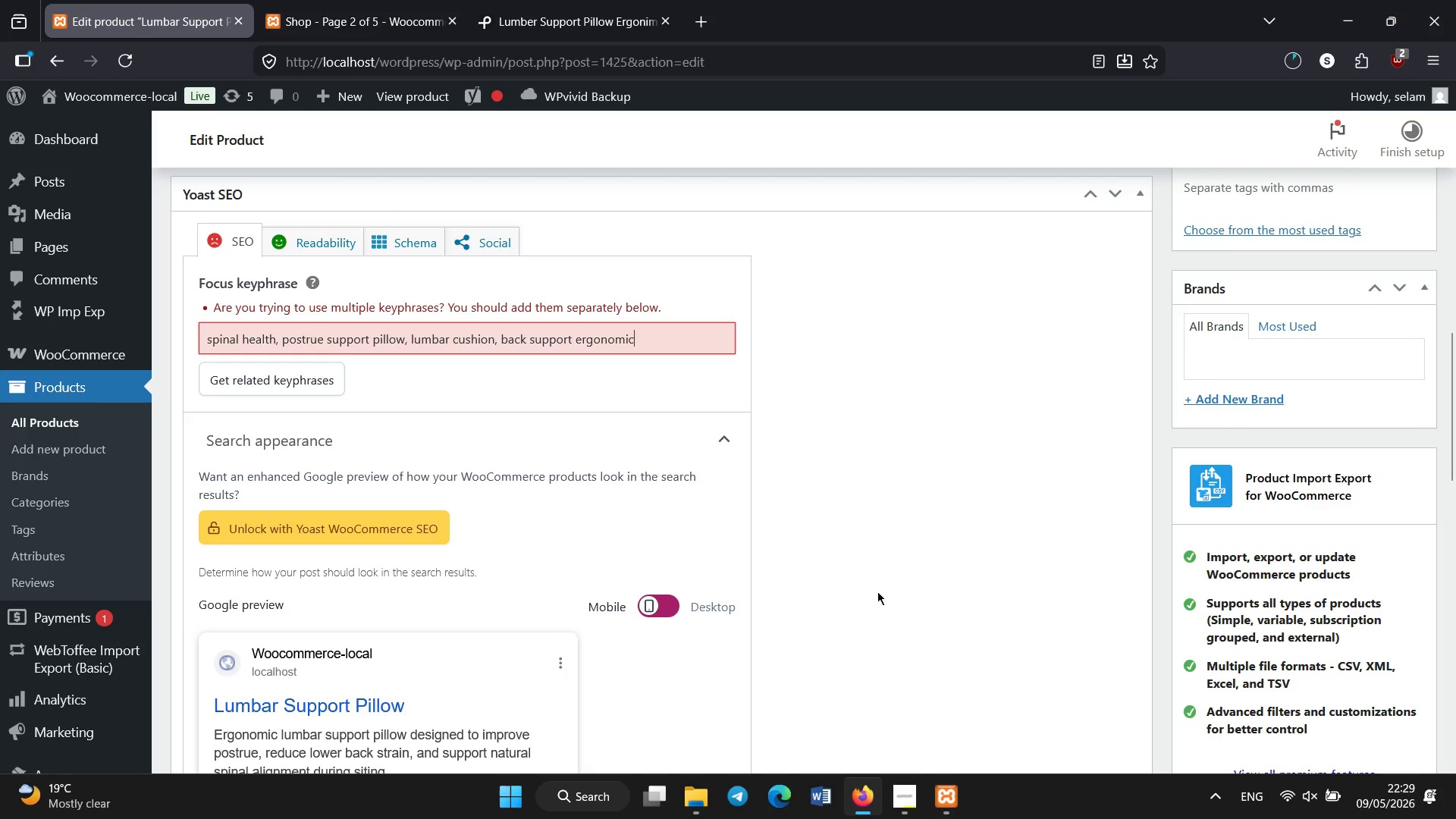 
left_click([880, 613])
 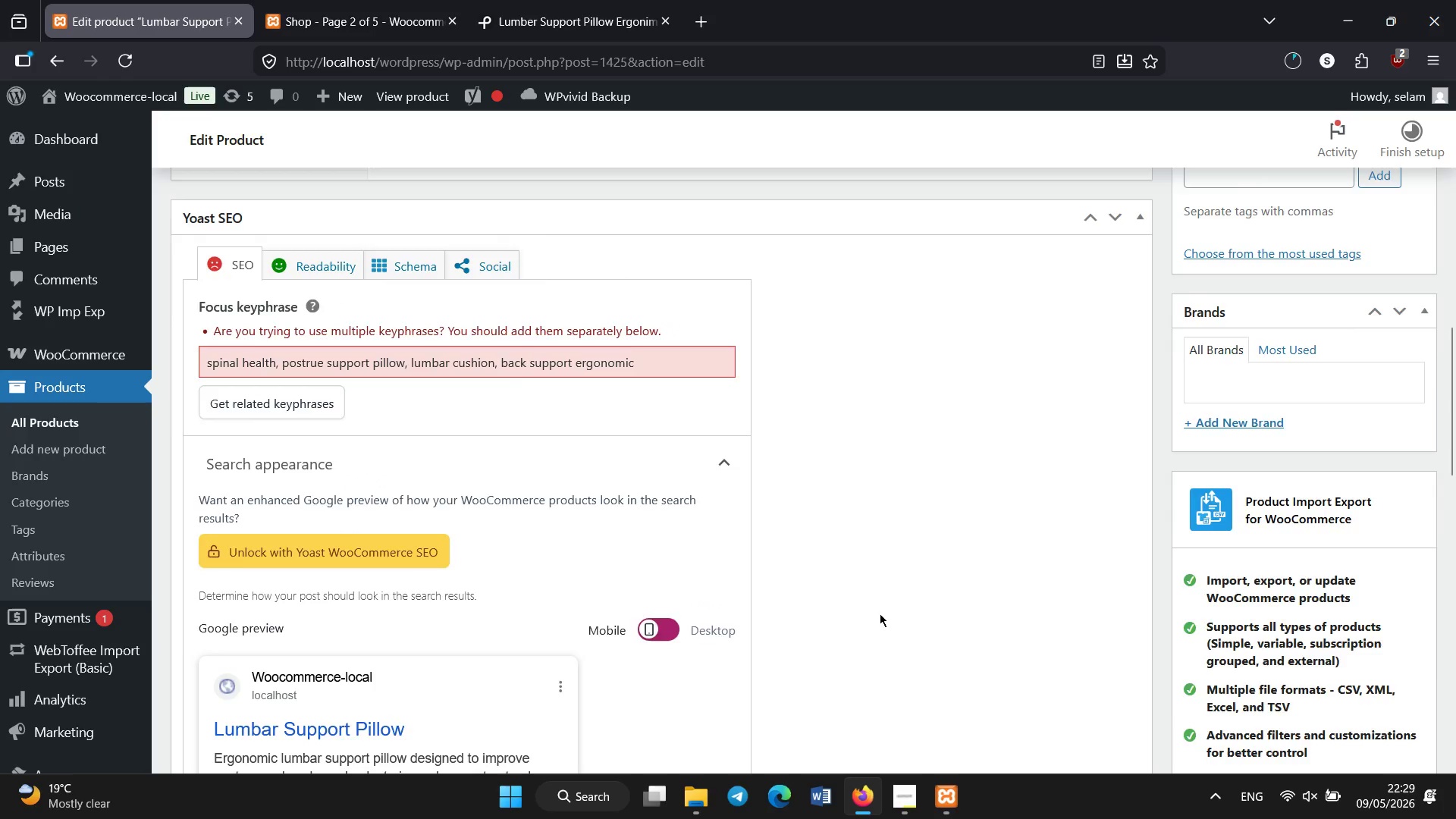 
scroll: coordinate [880, 613], scroll_direction: up, amount: 11.0
 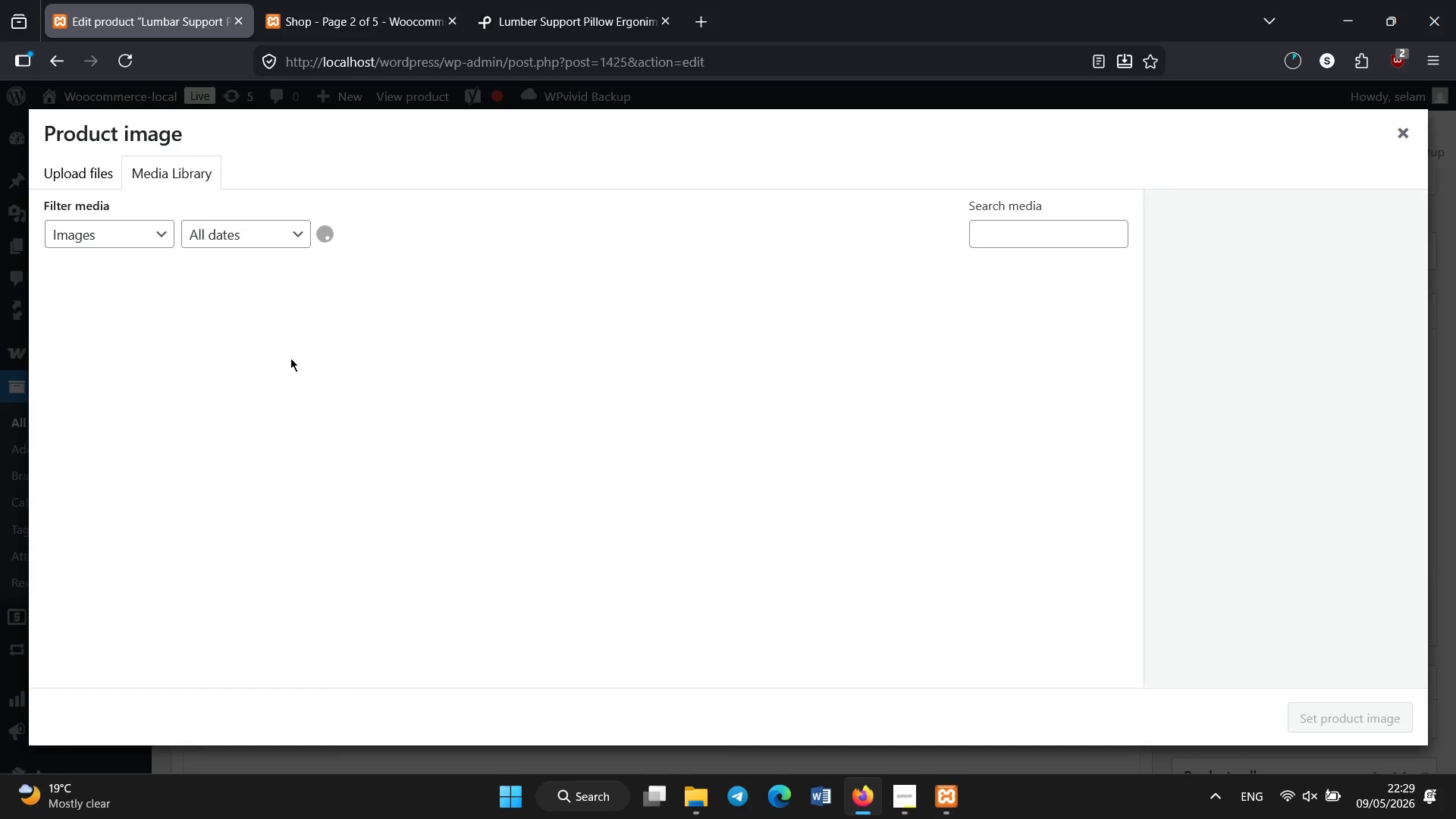 
left_click([92, 180])
 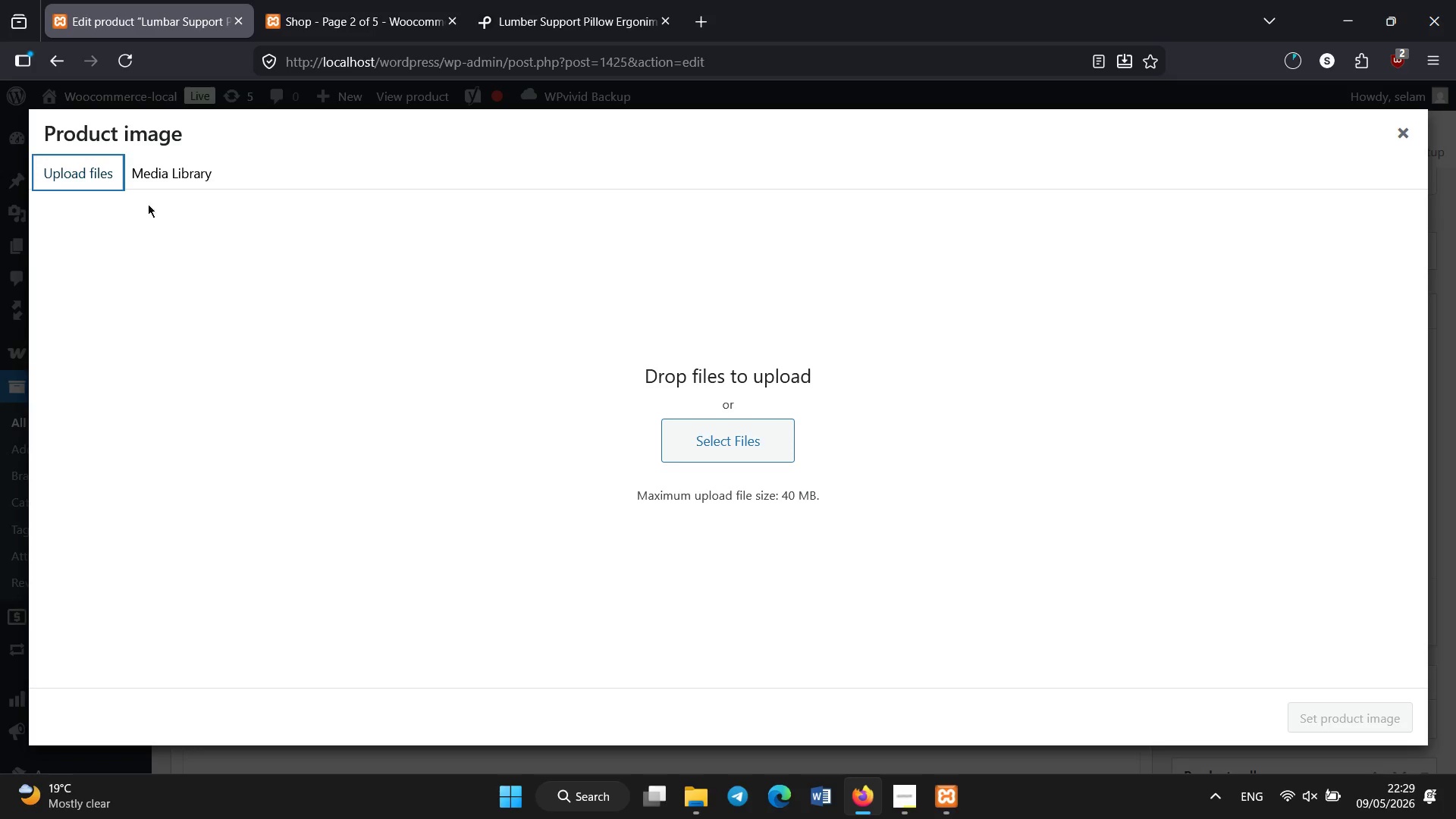 
left_click([726, 452])
 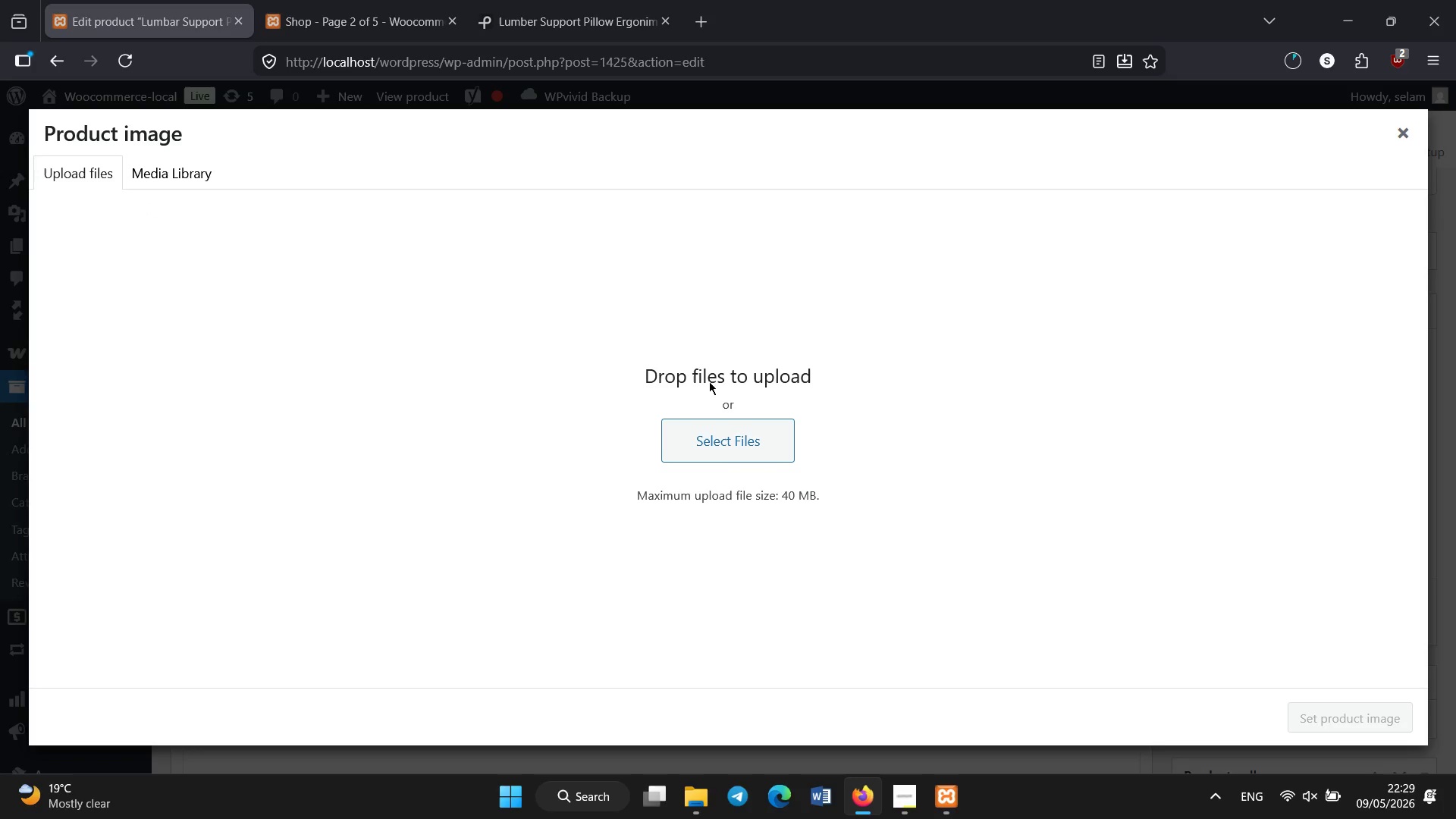 
mouse_move([717, 422])
 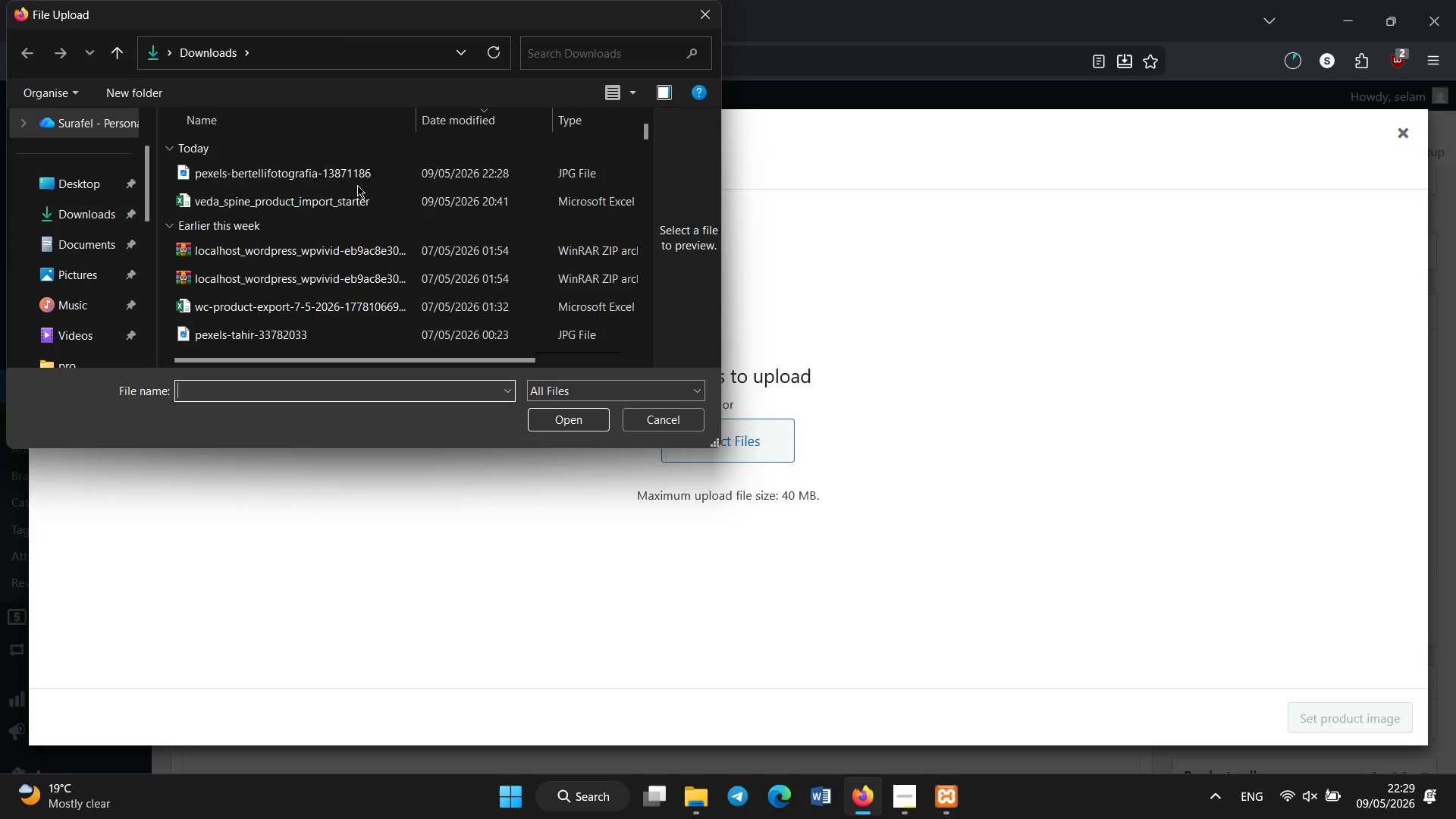 
double_click([356, 177])
 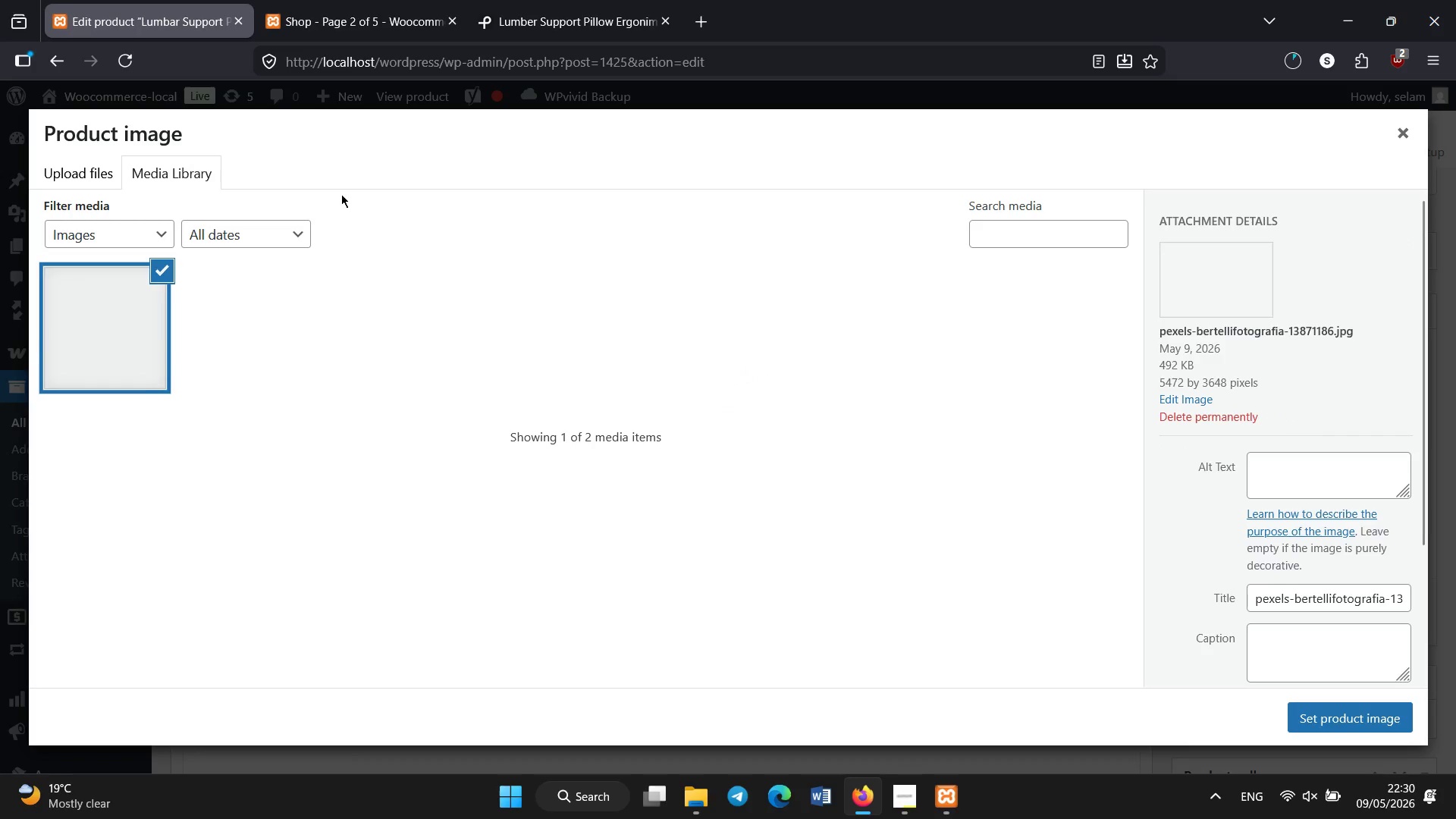 
wait(5.75)
 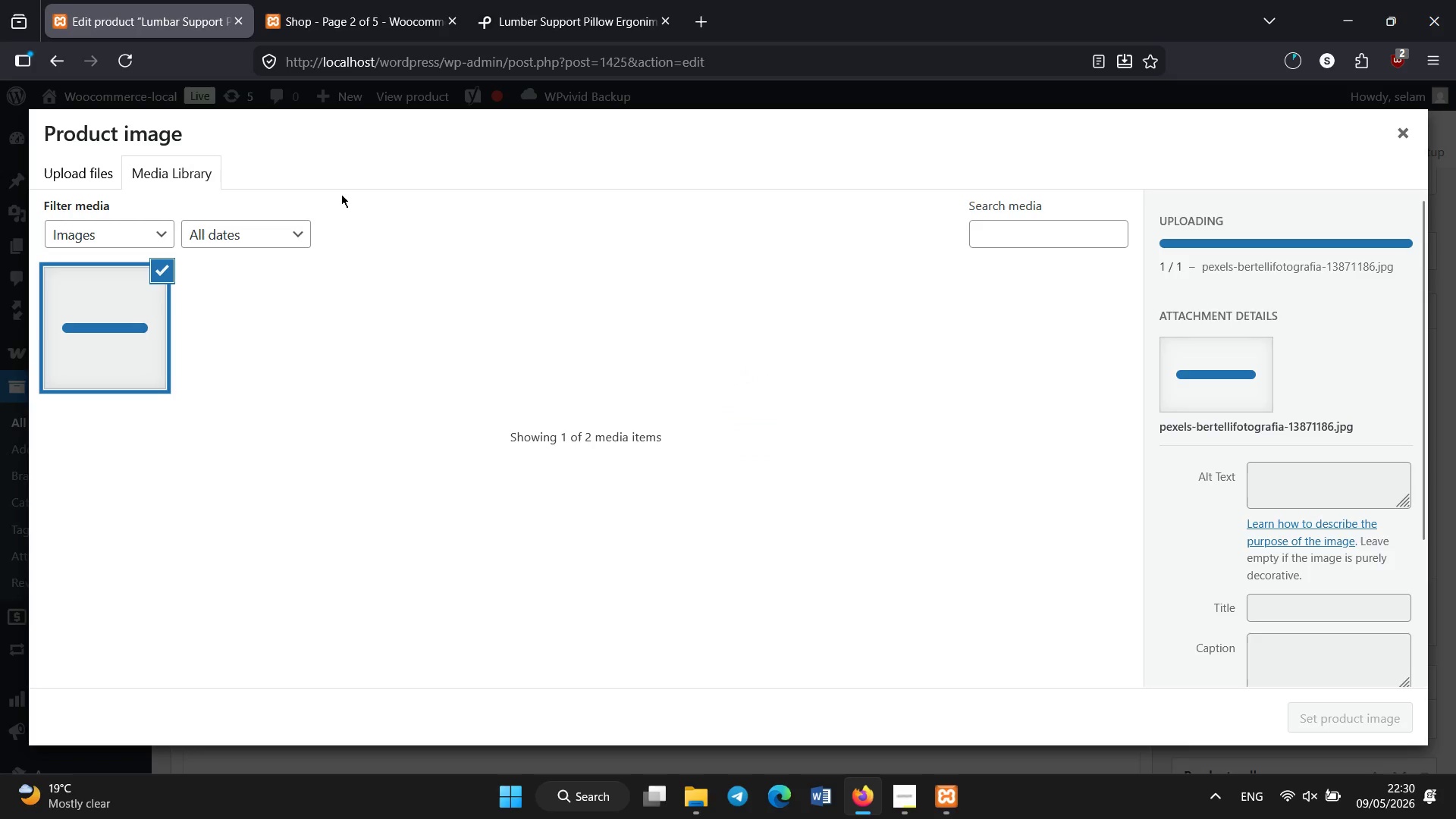 
left_click([1357, 470])
 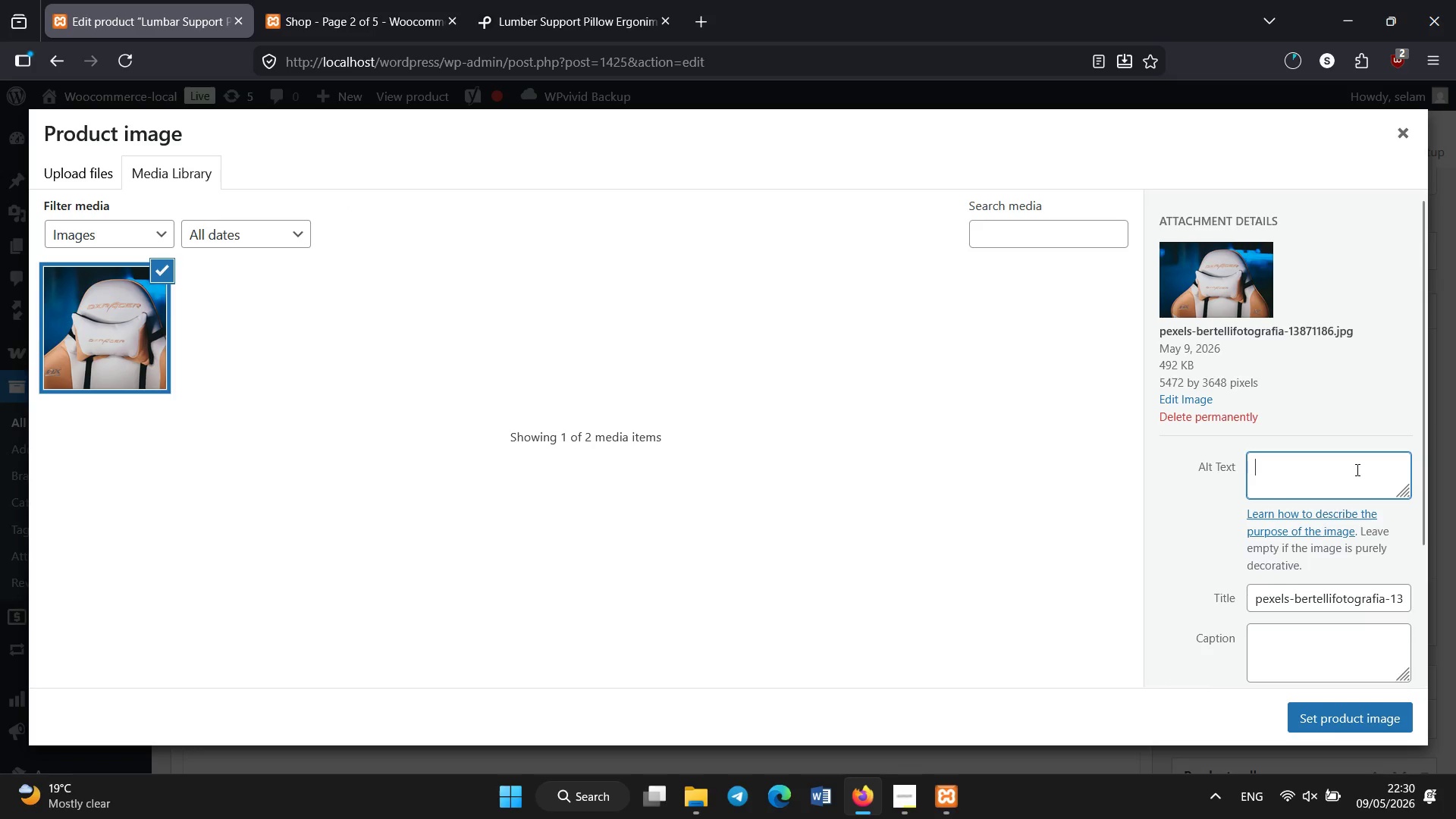 
type(Ergonomic lumbar support pillow for spinal alignment and lower back support on office chair)
 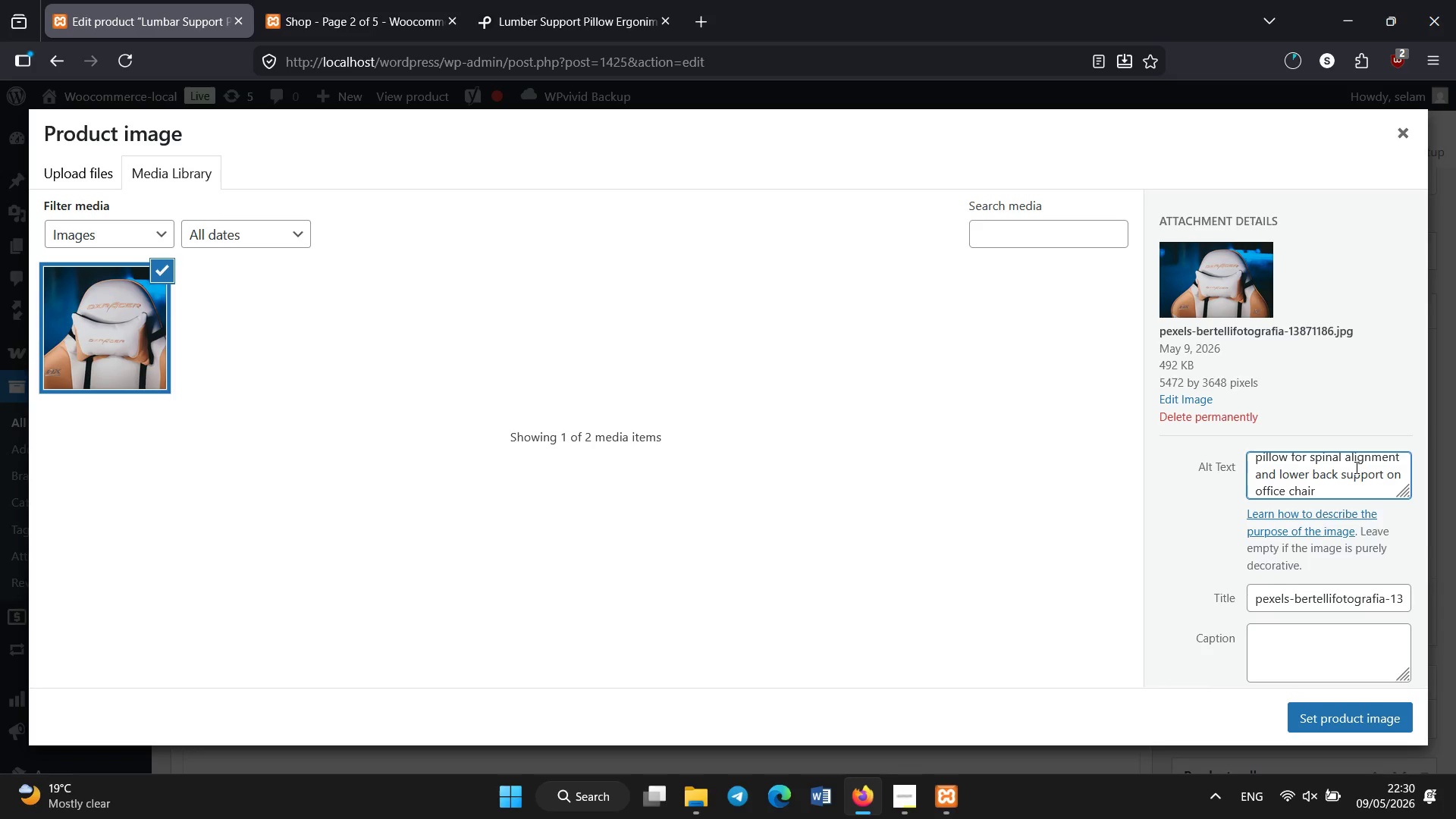 
key(Control+A)
 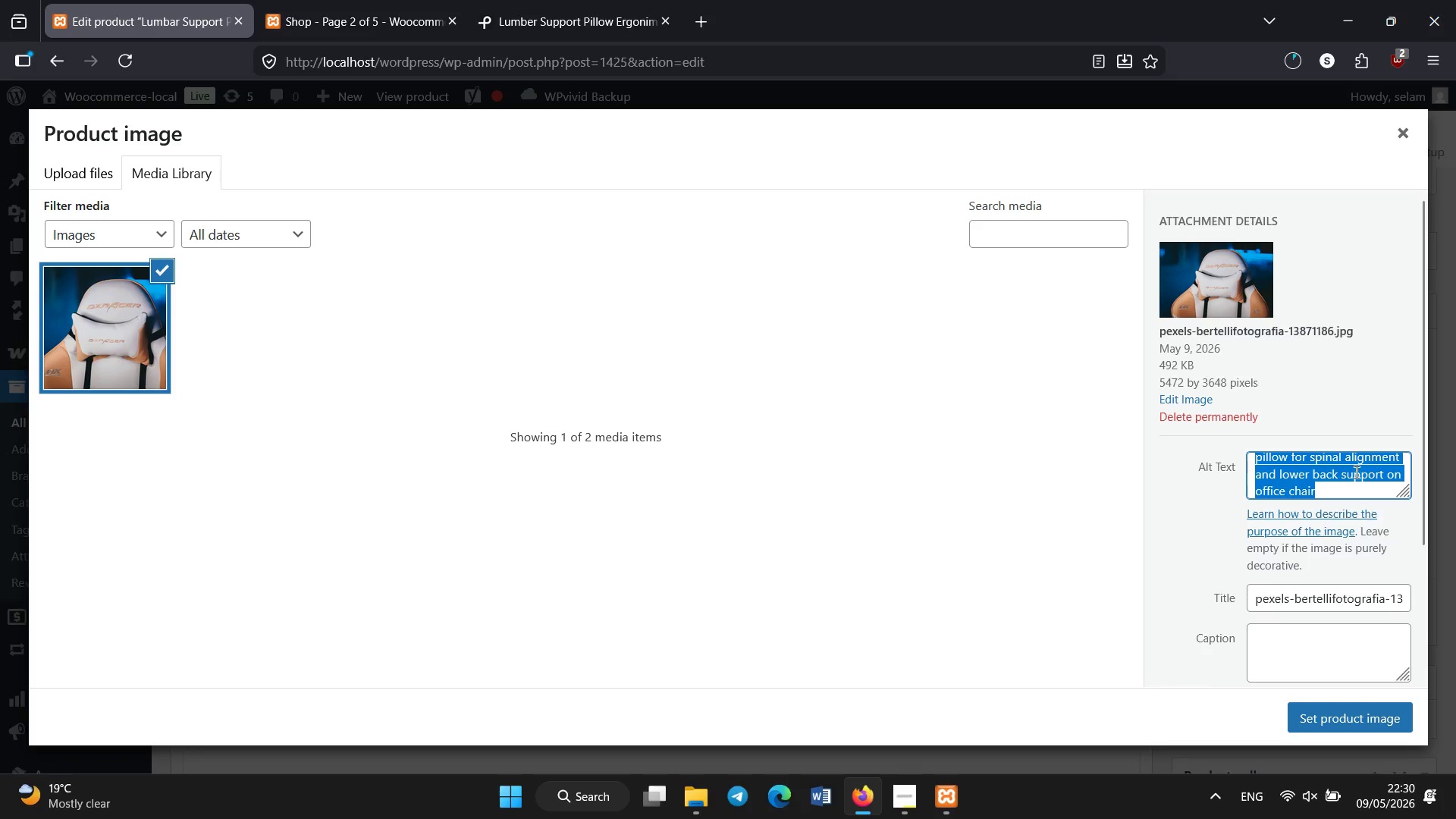 
key(Control+C)
 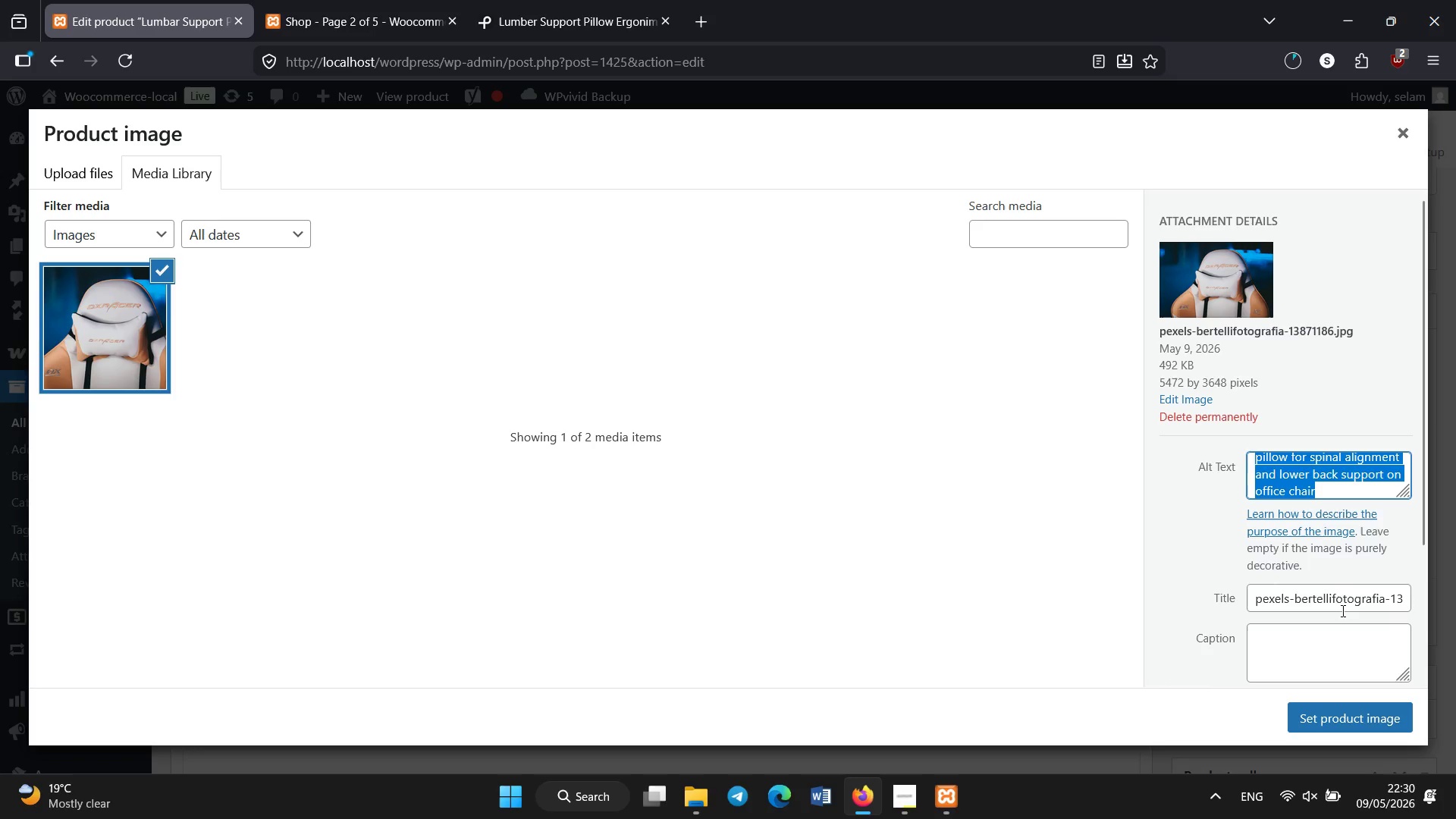 
left_click([1343, 603])
 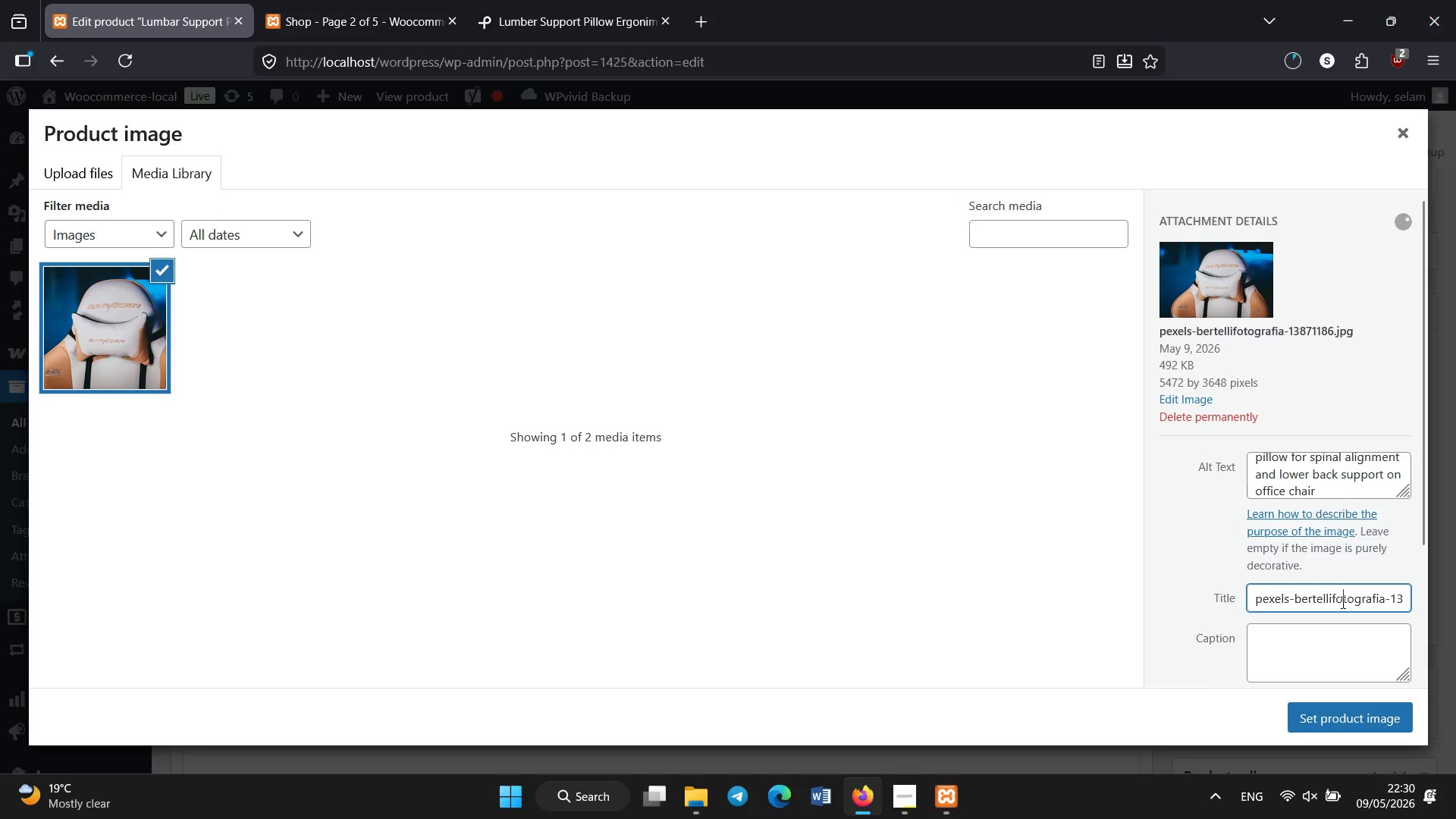 
key(Control+A)
 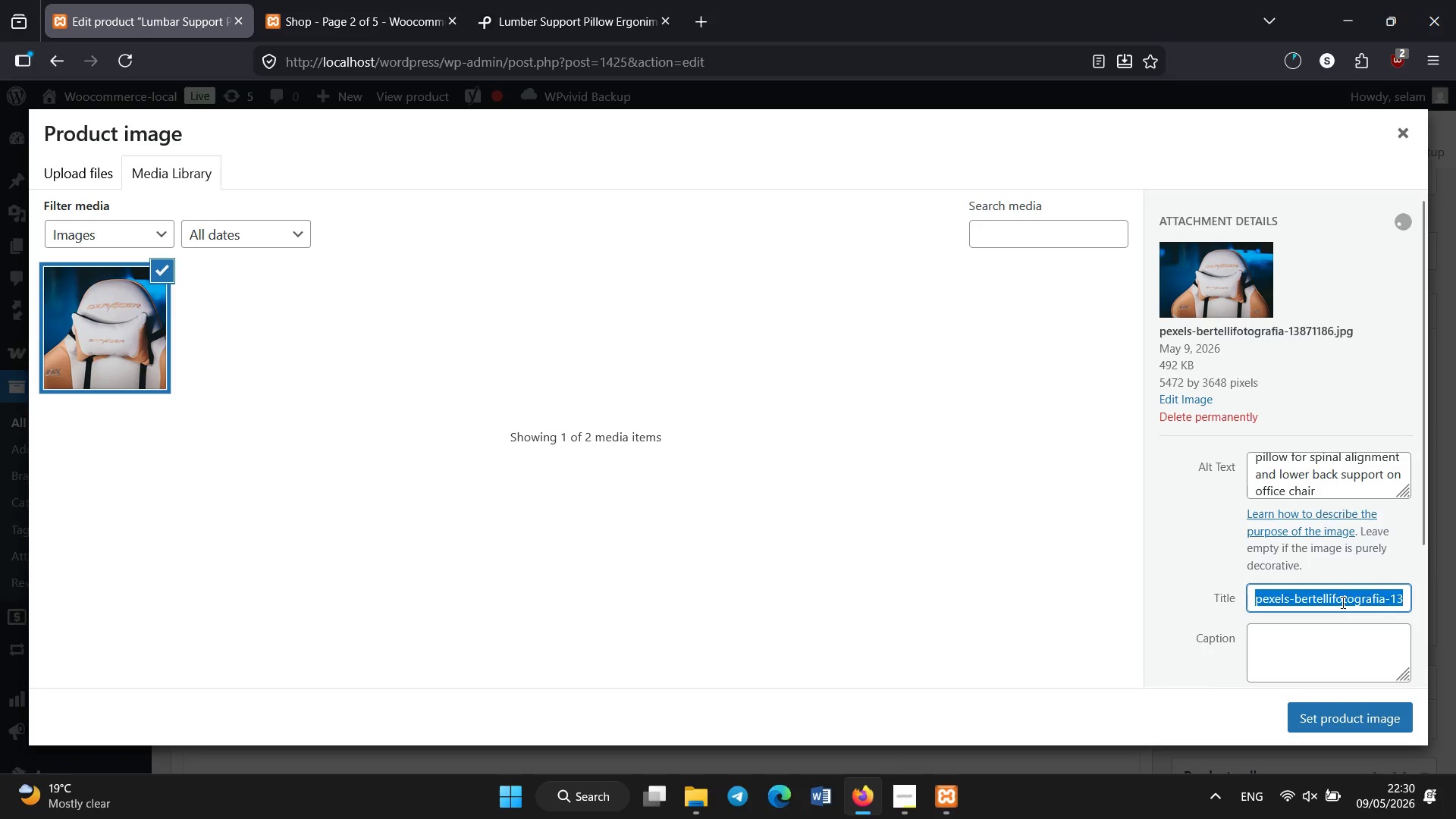 
key(Control+V)
 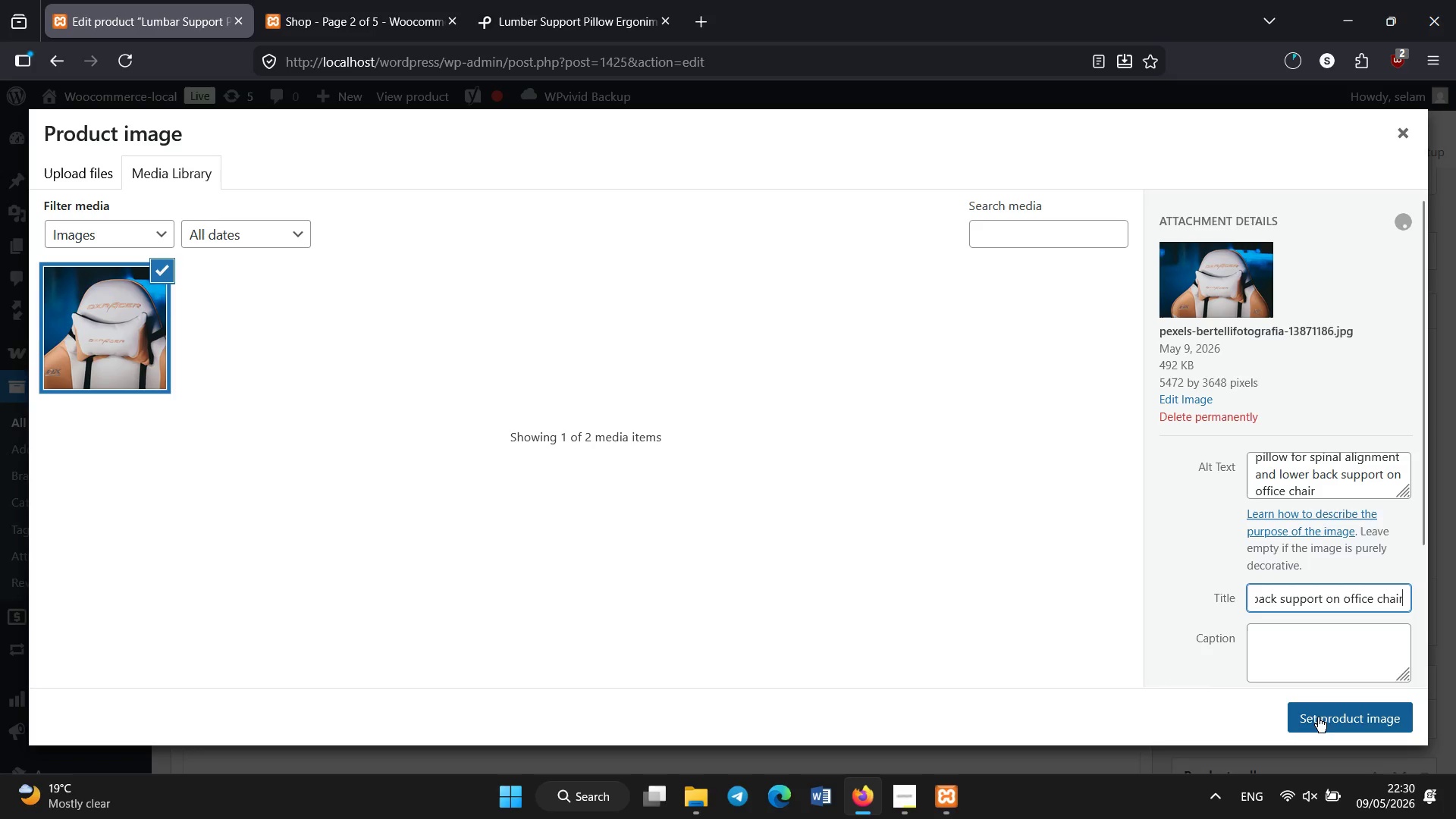 
left_click_drag(start_coordinate=[1318, 721], to_coordinate=[1319, 727])
 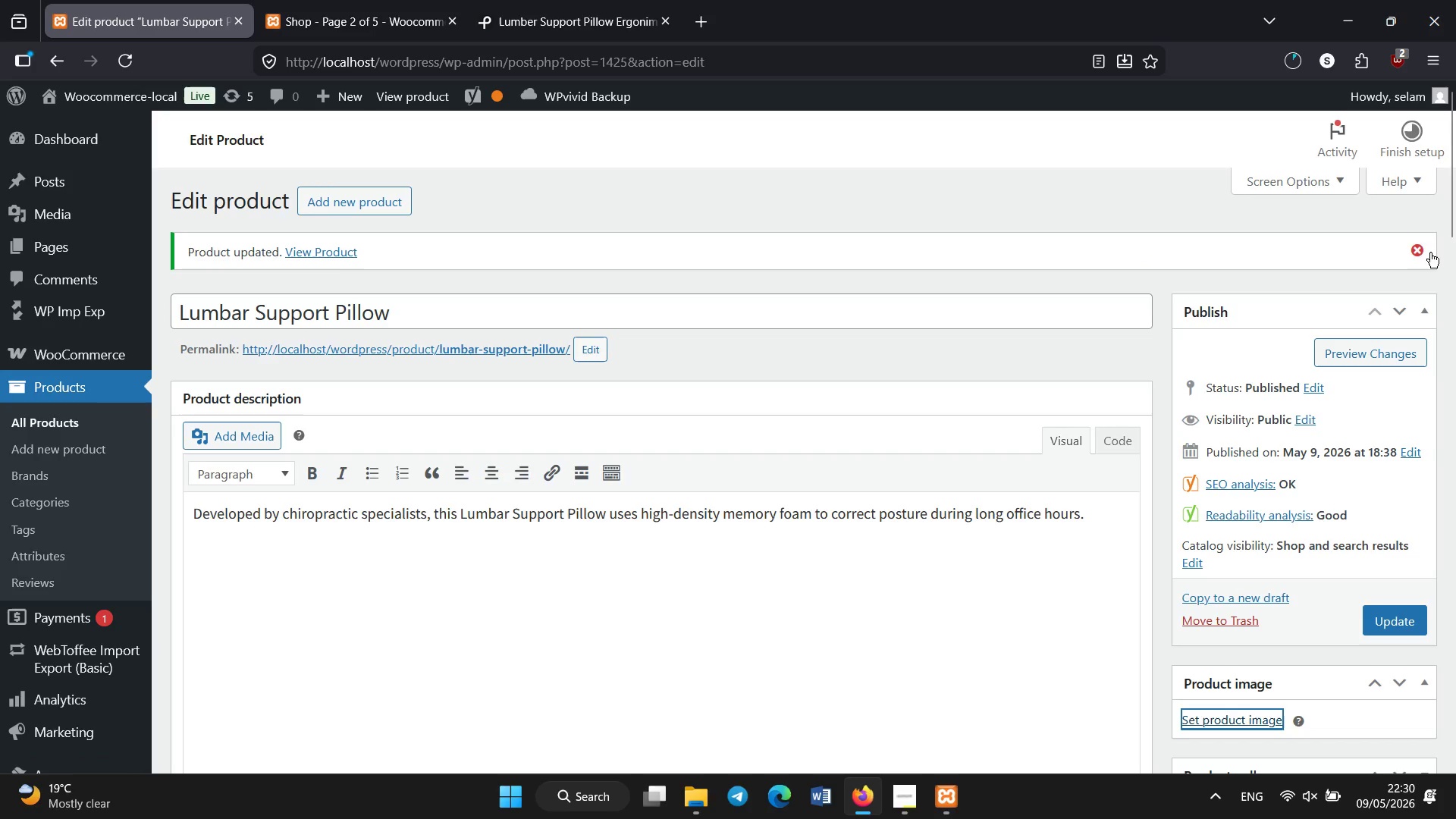 
scroll: coordinate [1363, 430], scroll_direction: down, amount: 7.0
 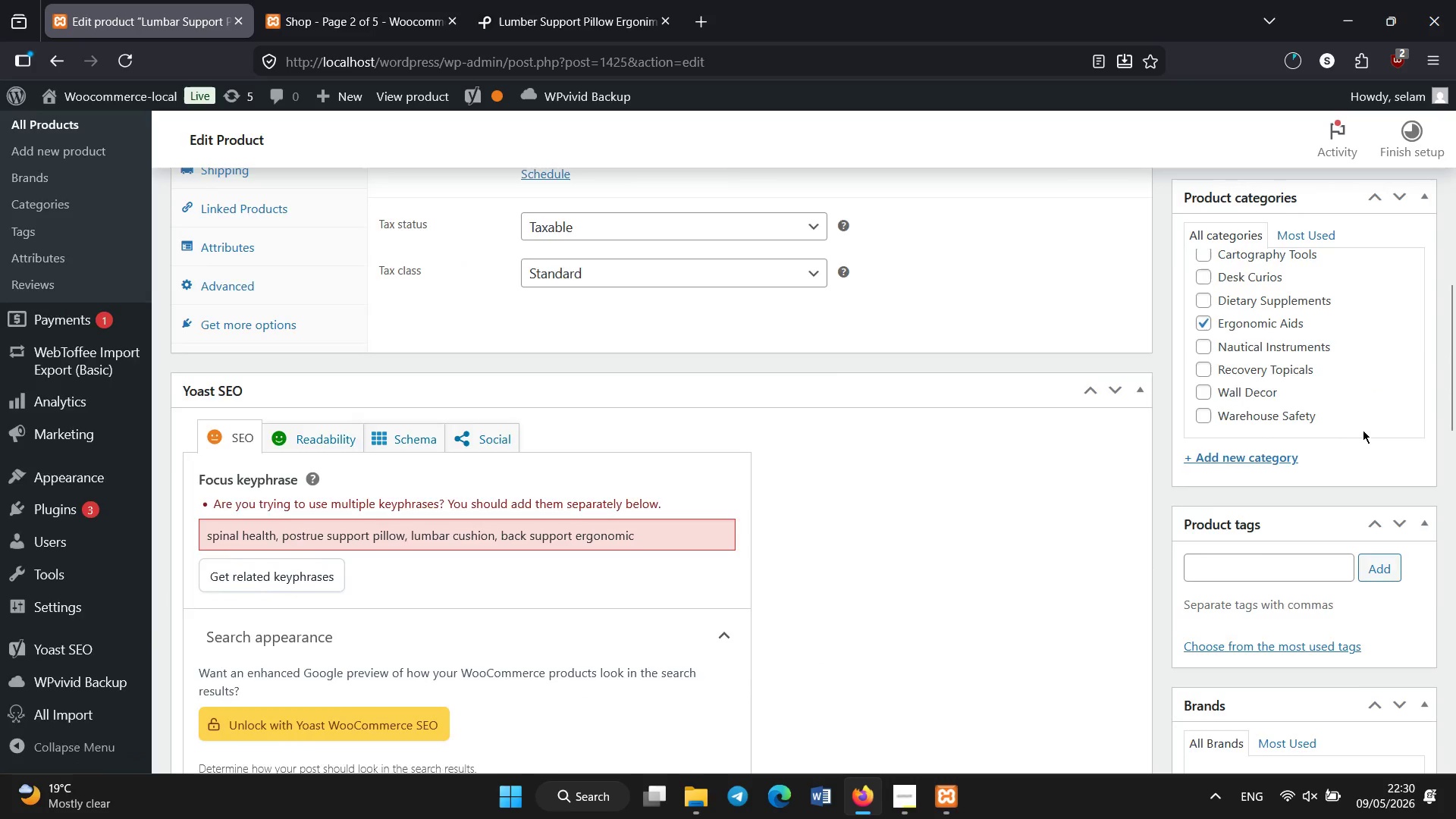 
scroll: coordinate [1366, 293], scroll_direction: up, amount: 5.0
 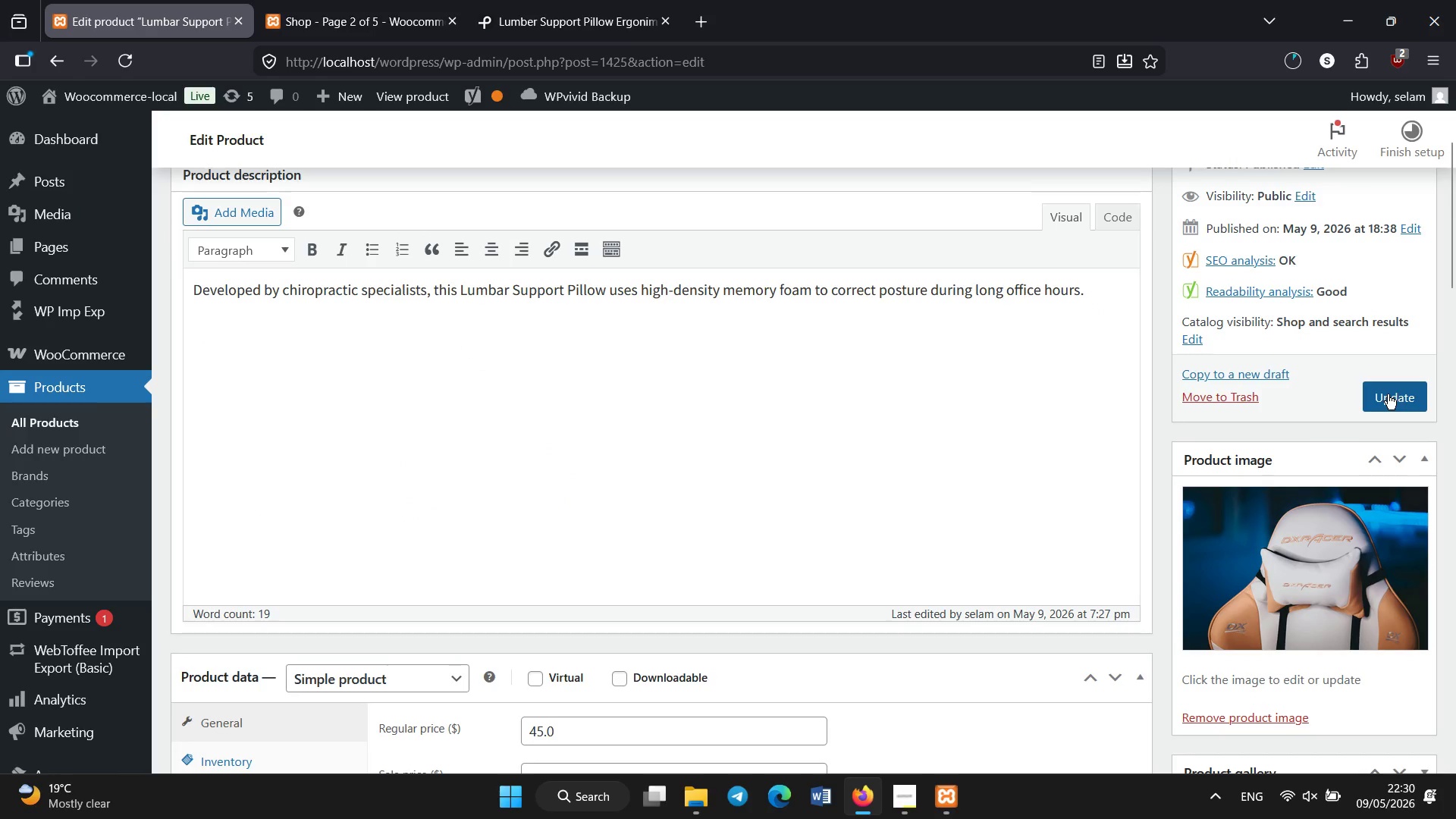 
left_click([1388, 394])
 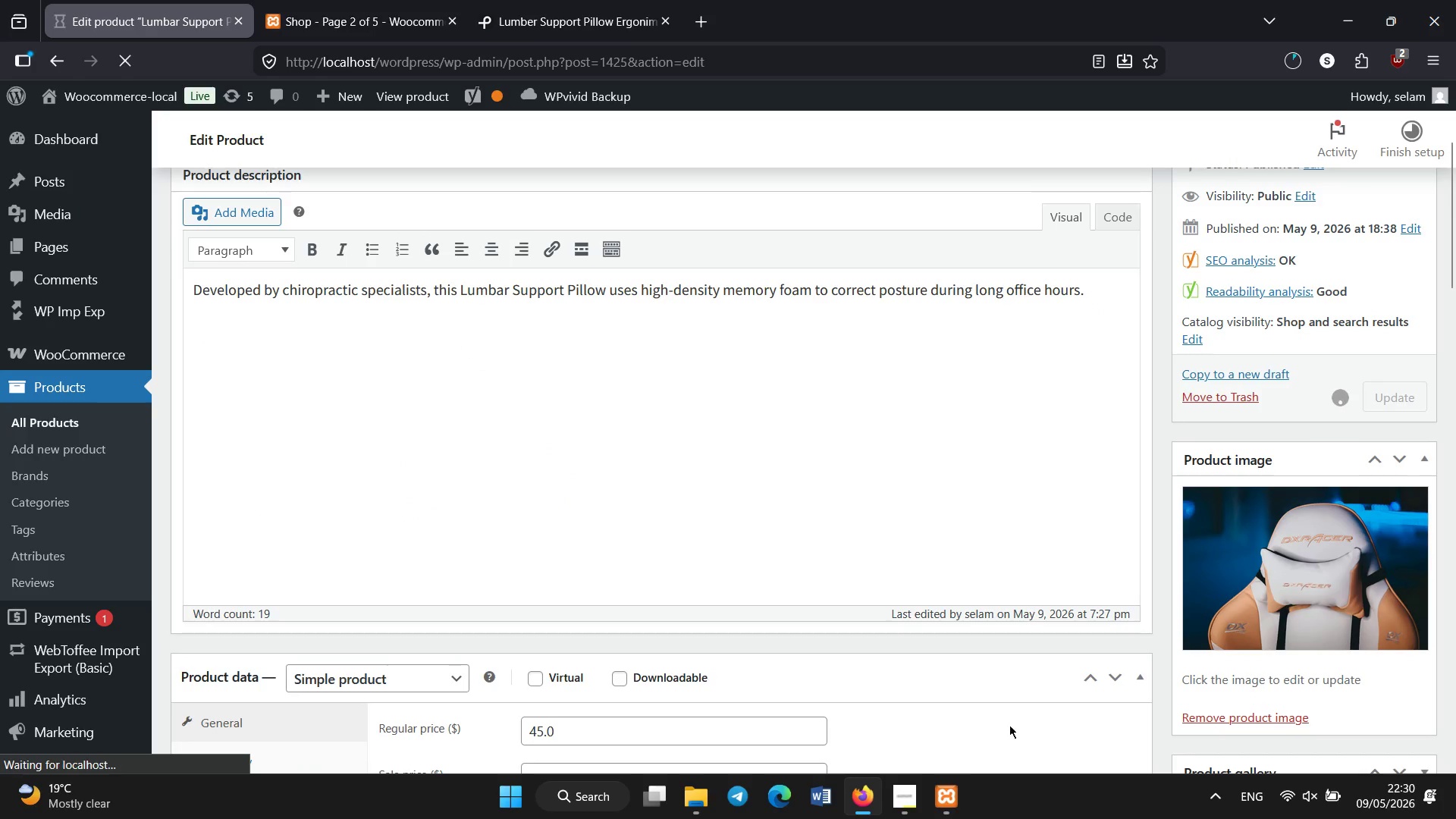 
left_click([910, 792])